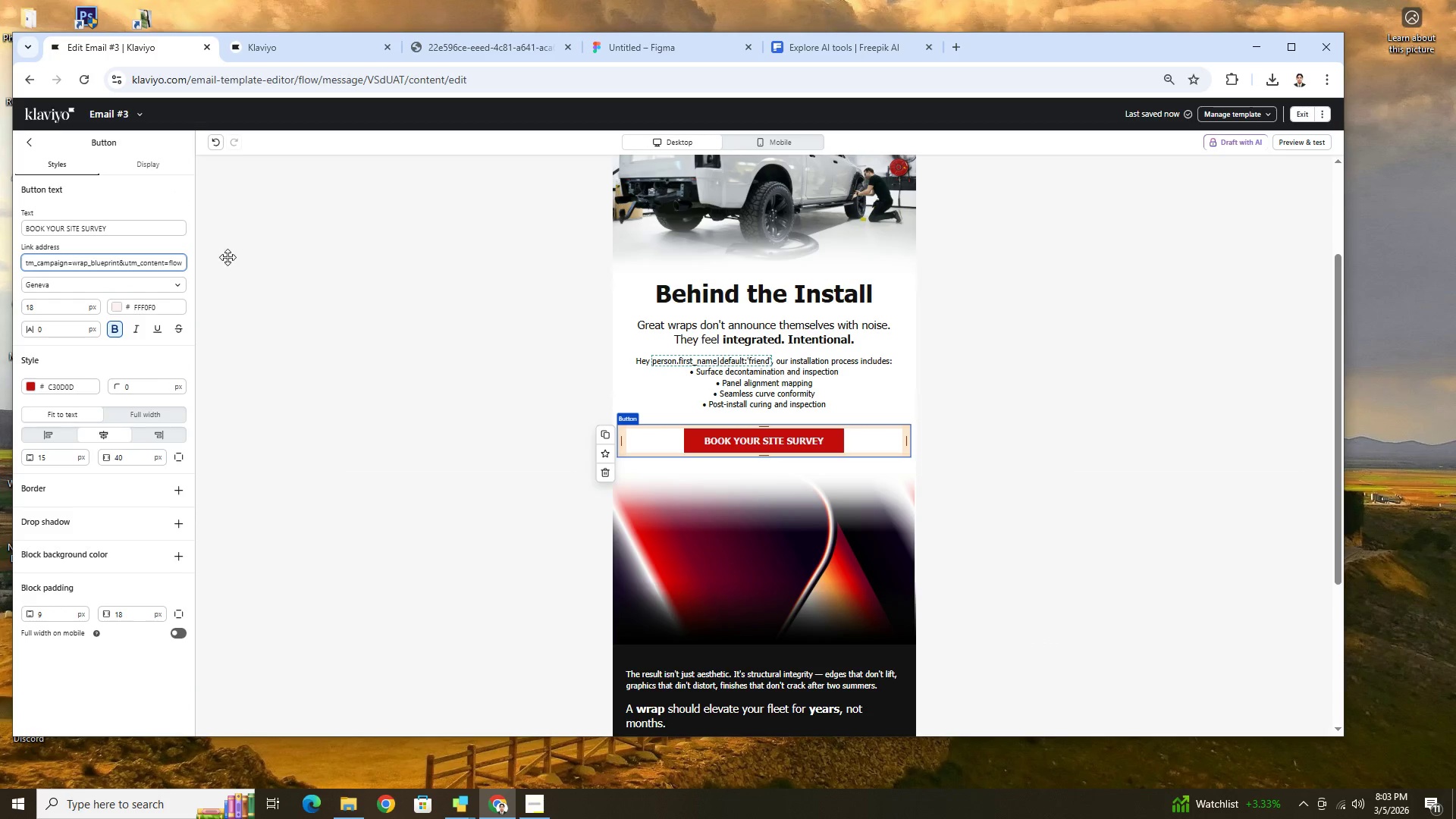 
key(3)
 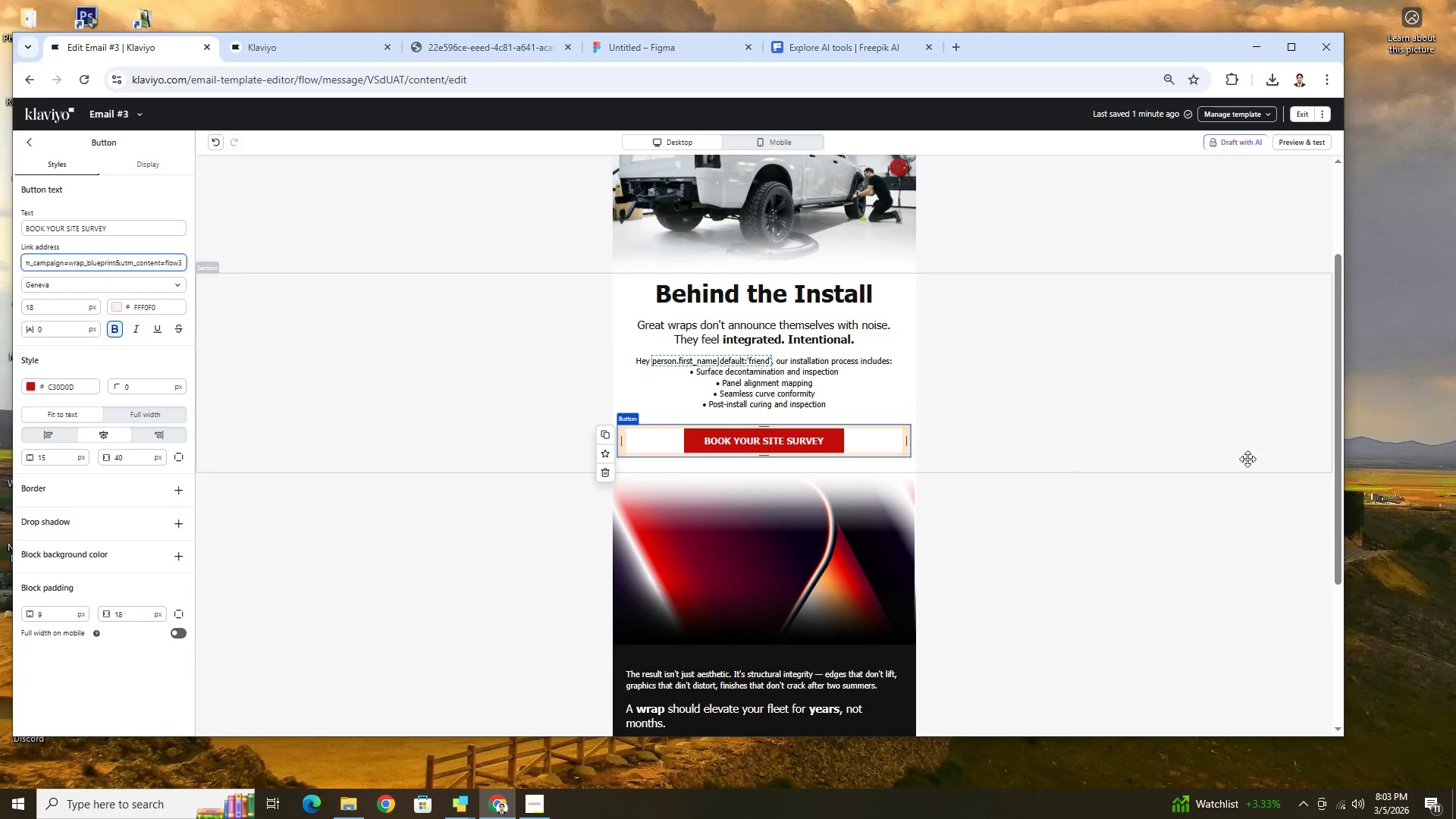 
left_click([1257, 504])
 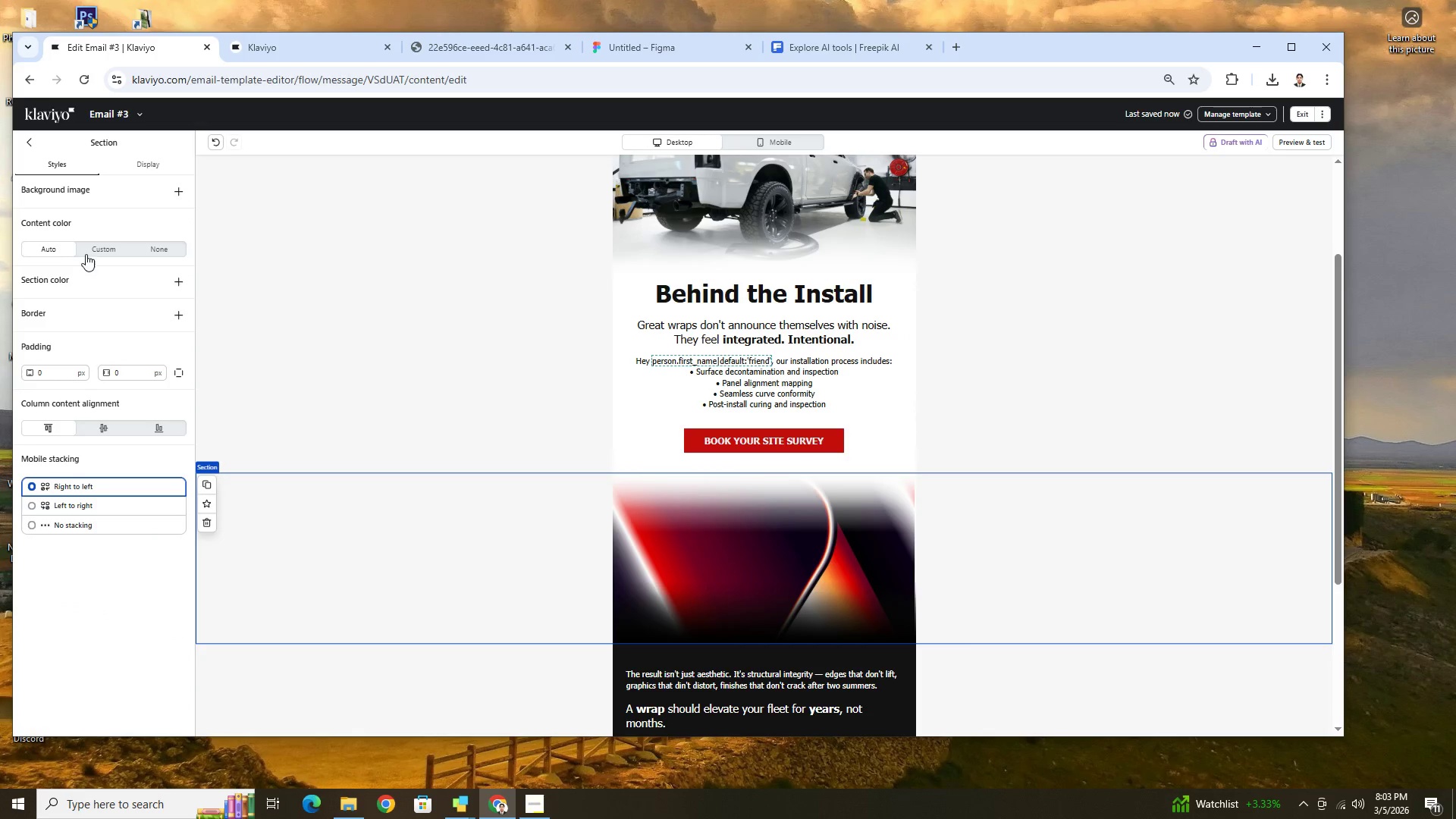 
left_click([838, 428])
 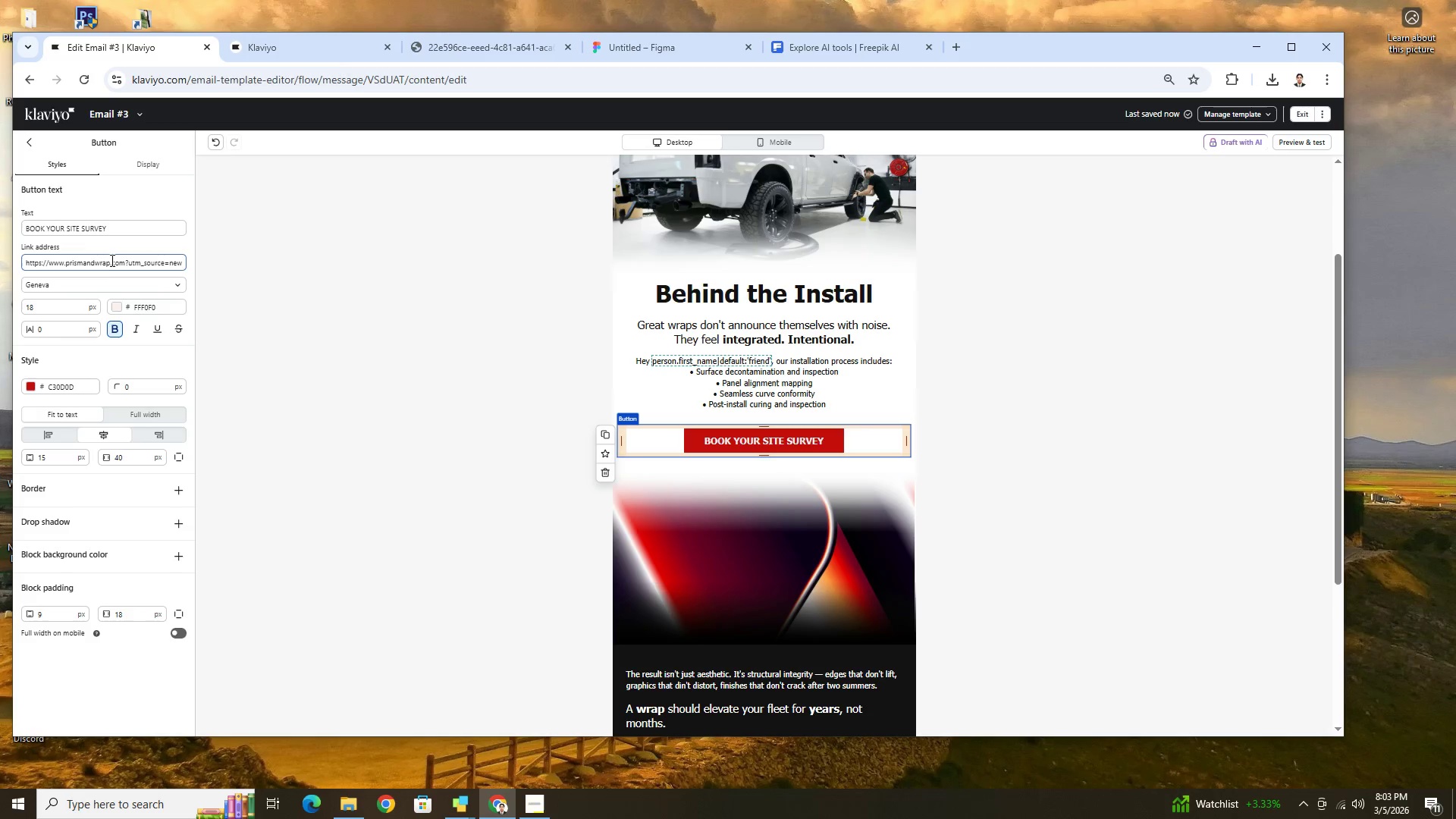 
left_click_drag(start_coordinate=[112, 259], to_coordinate=[180, 261])
 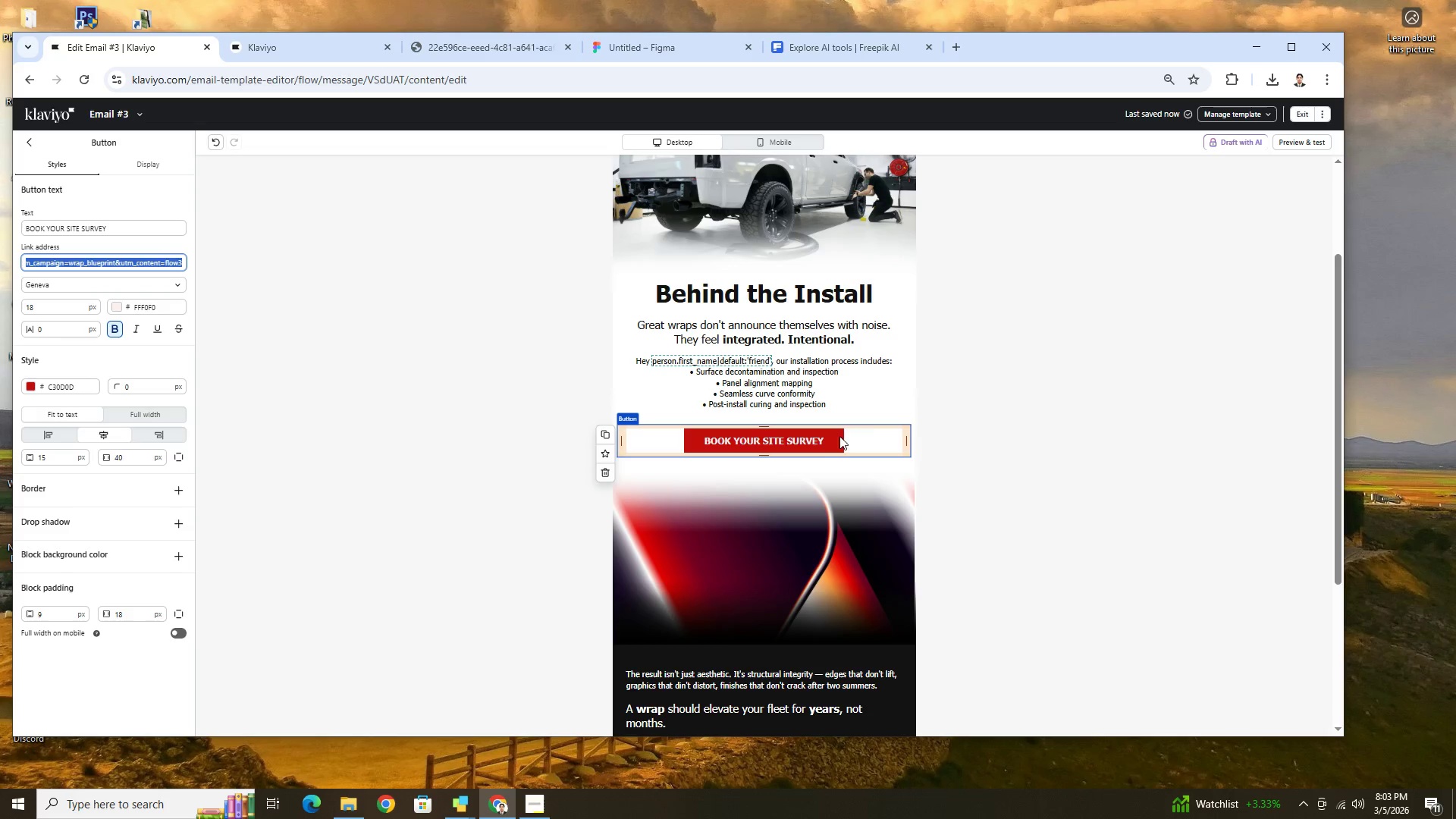 
left_click([1111, 458])
 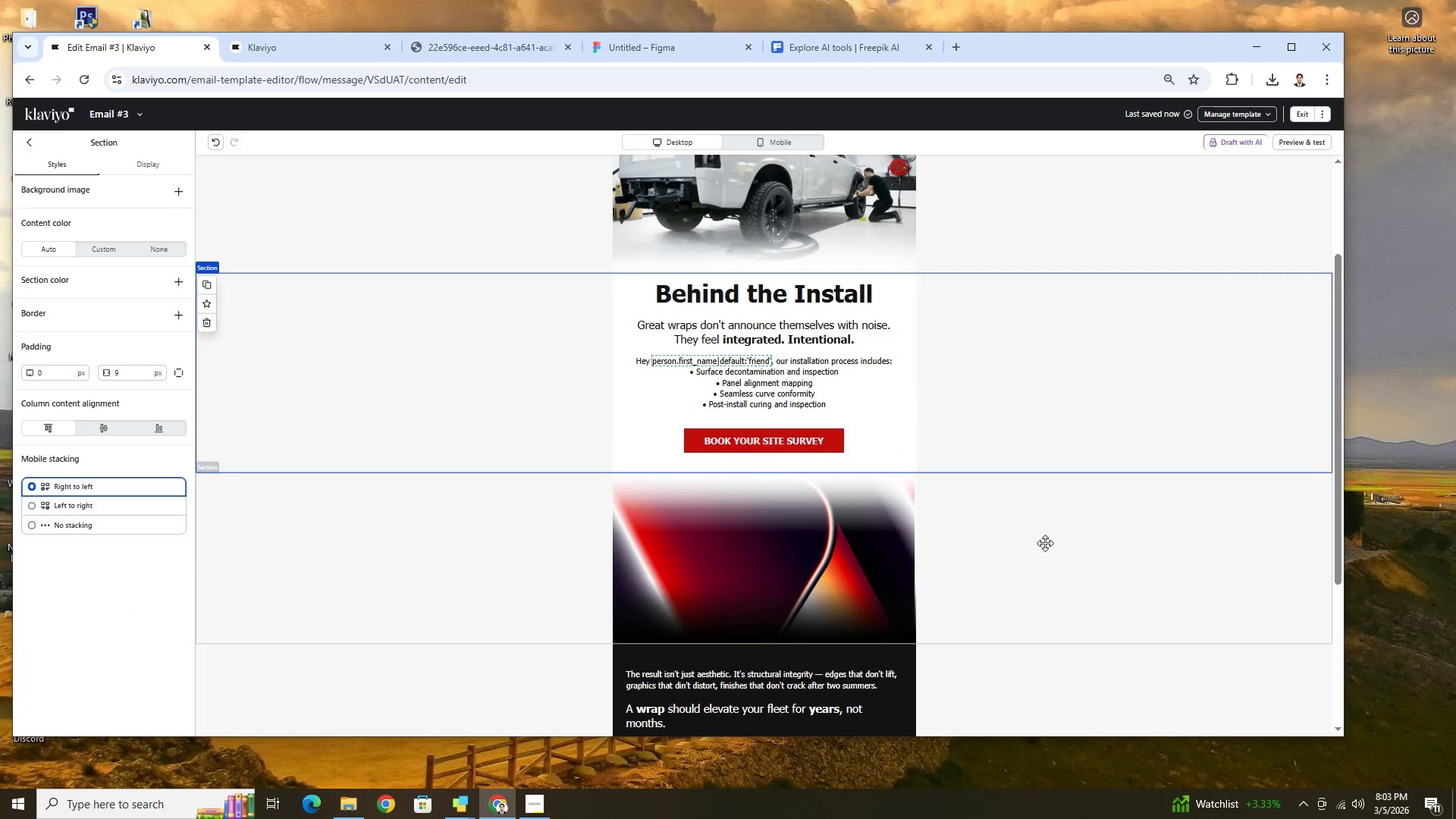 
left_click([1045, 542])
 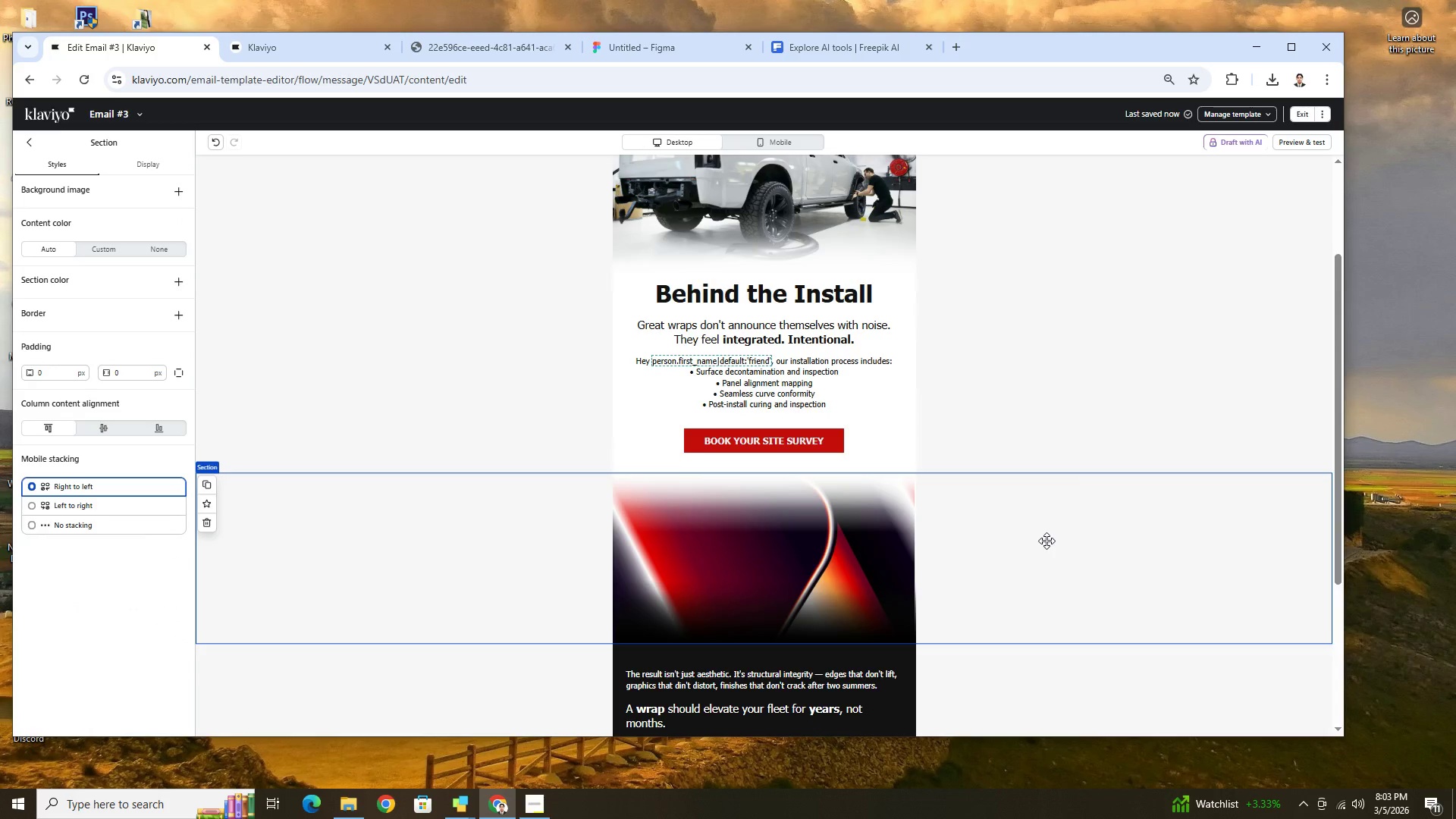 
scroll: coordinate [1047, 540], scroll_direction: down, amount: 3.0
 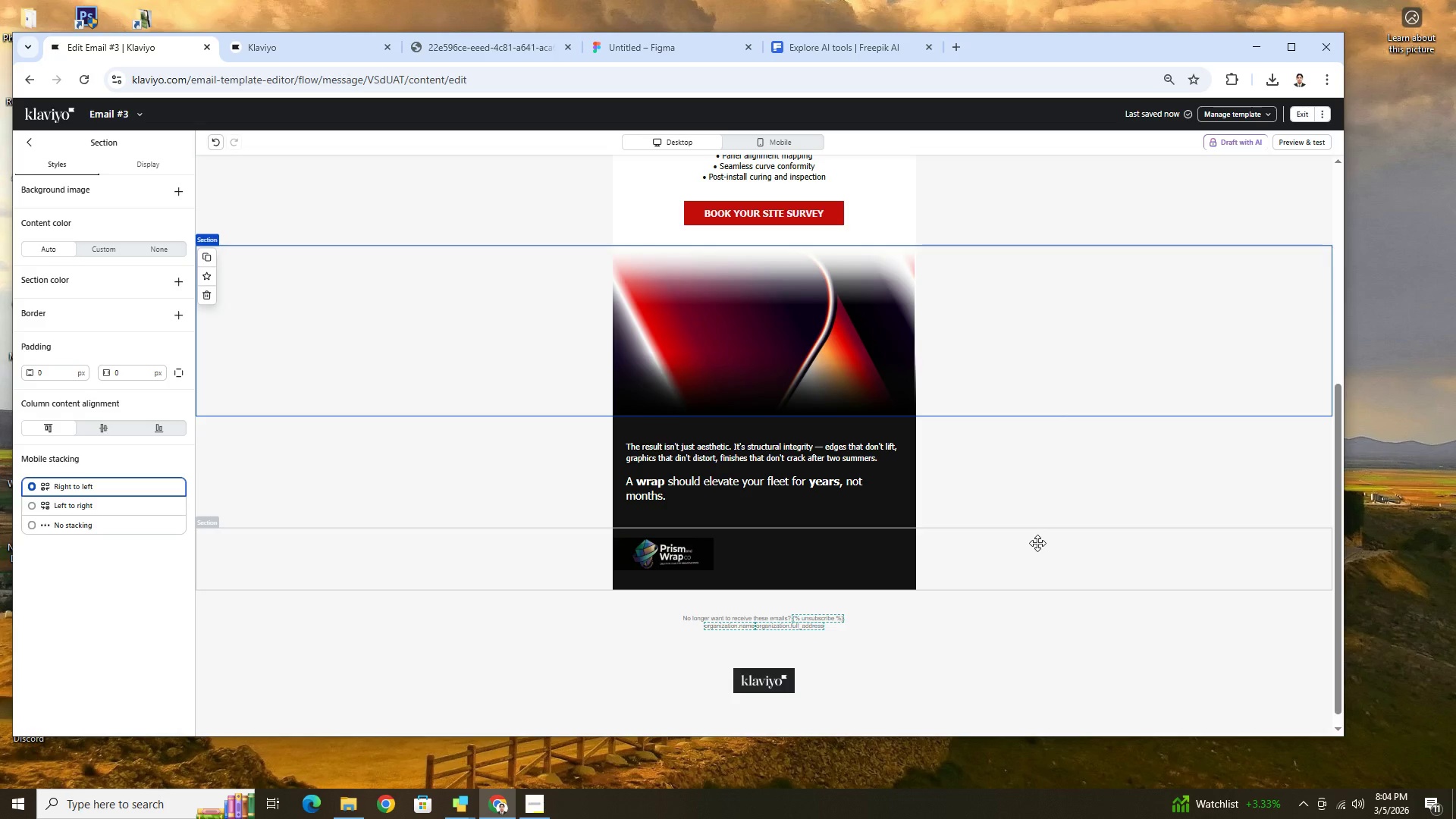 
wait(11.41)
 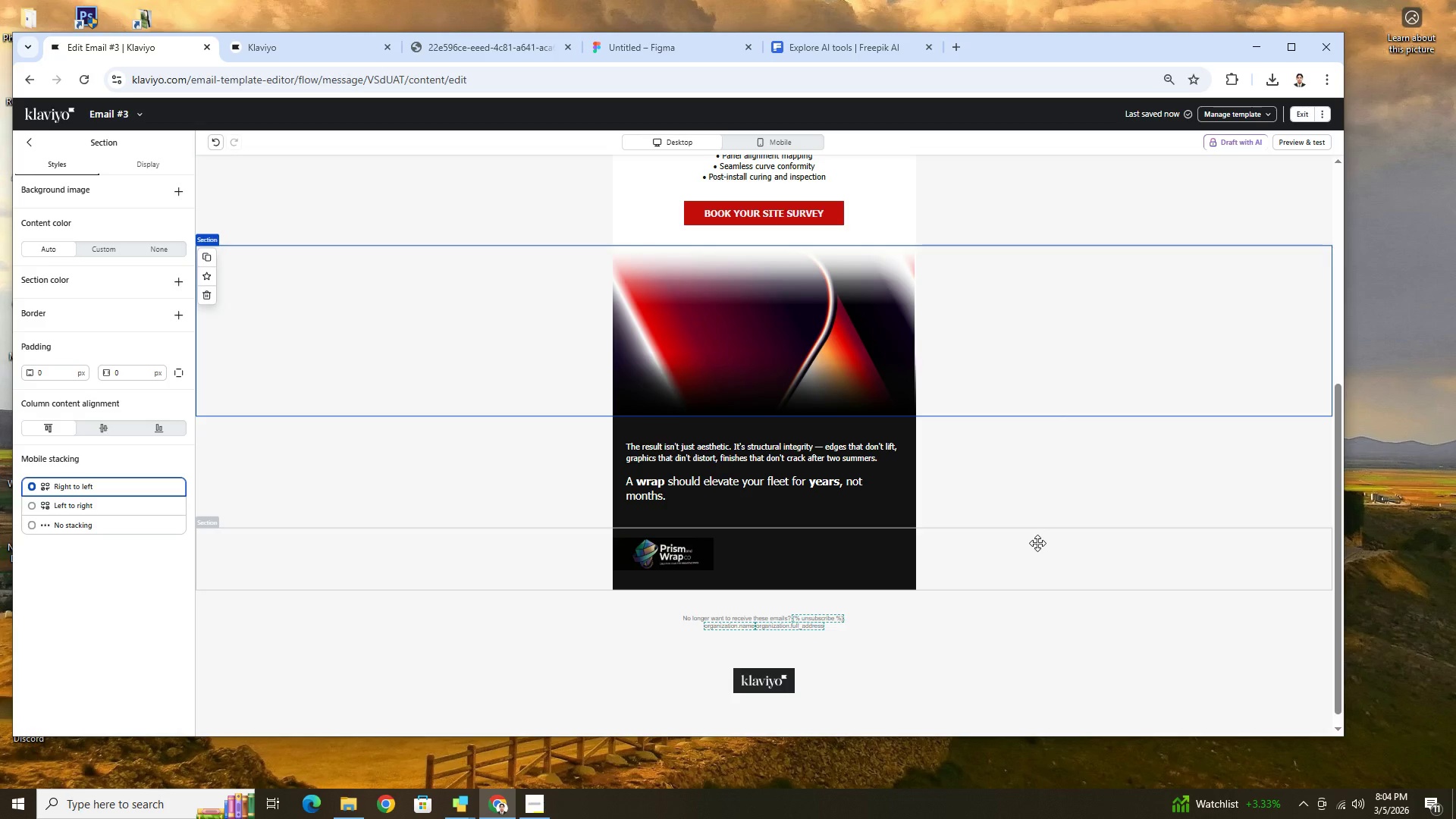 
scroll: coordinate [1256, 237], scroll_direction: up, amount: 4.0
 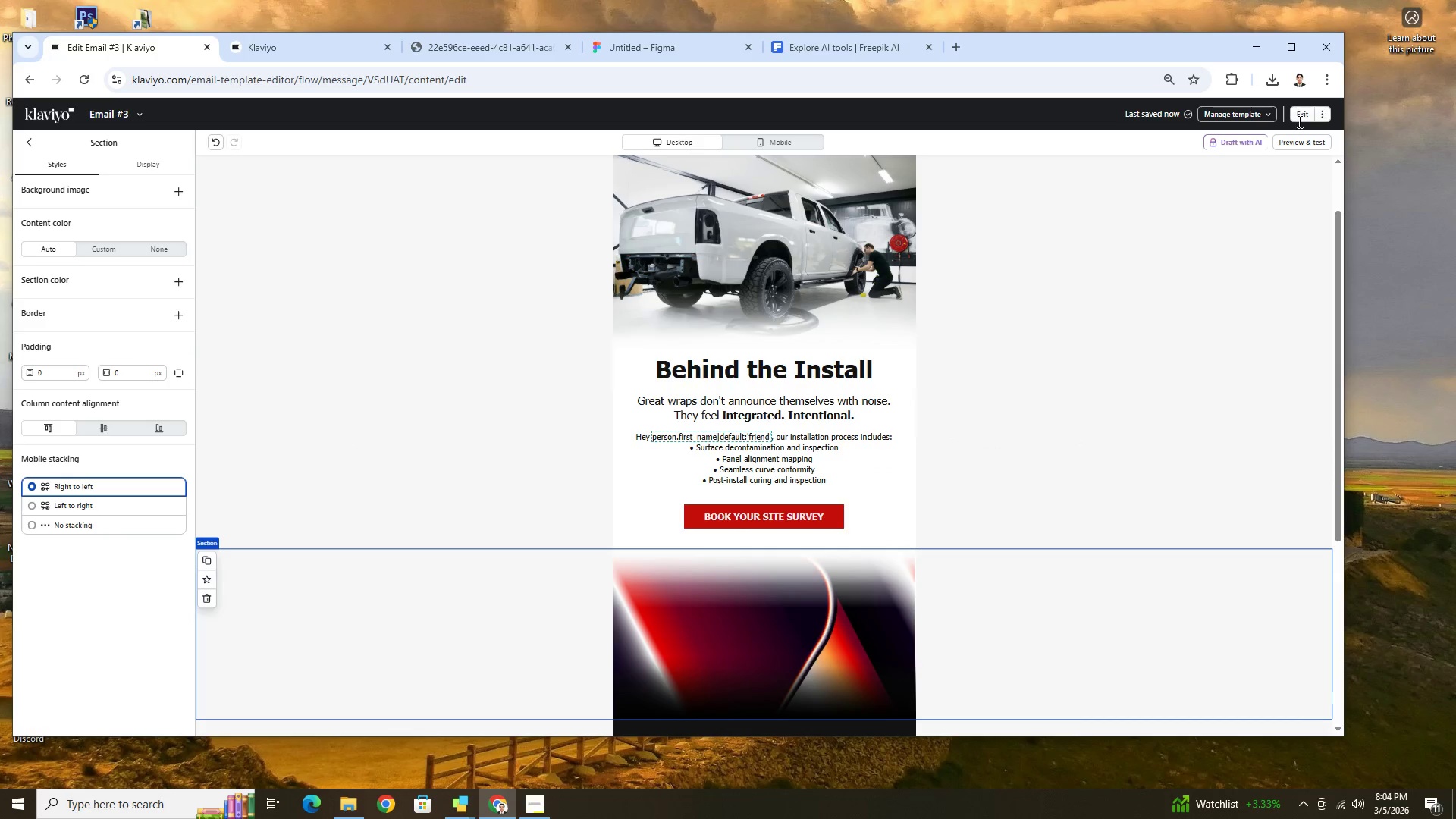 
left_click([1300, 117])
 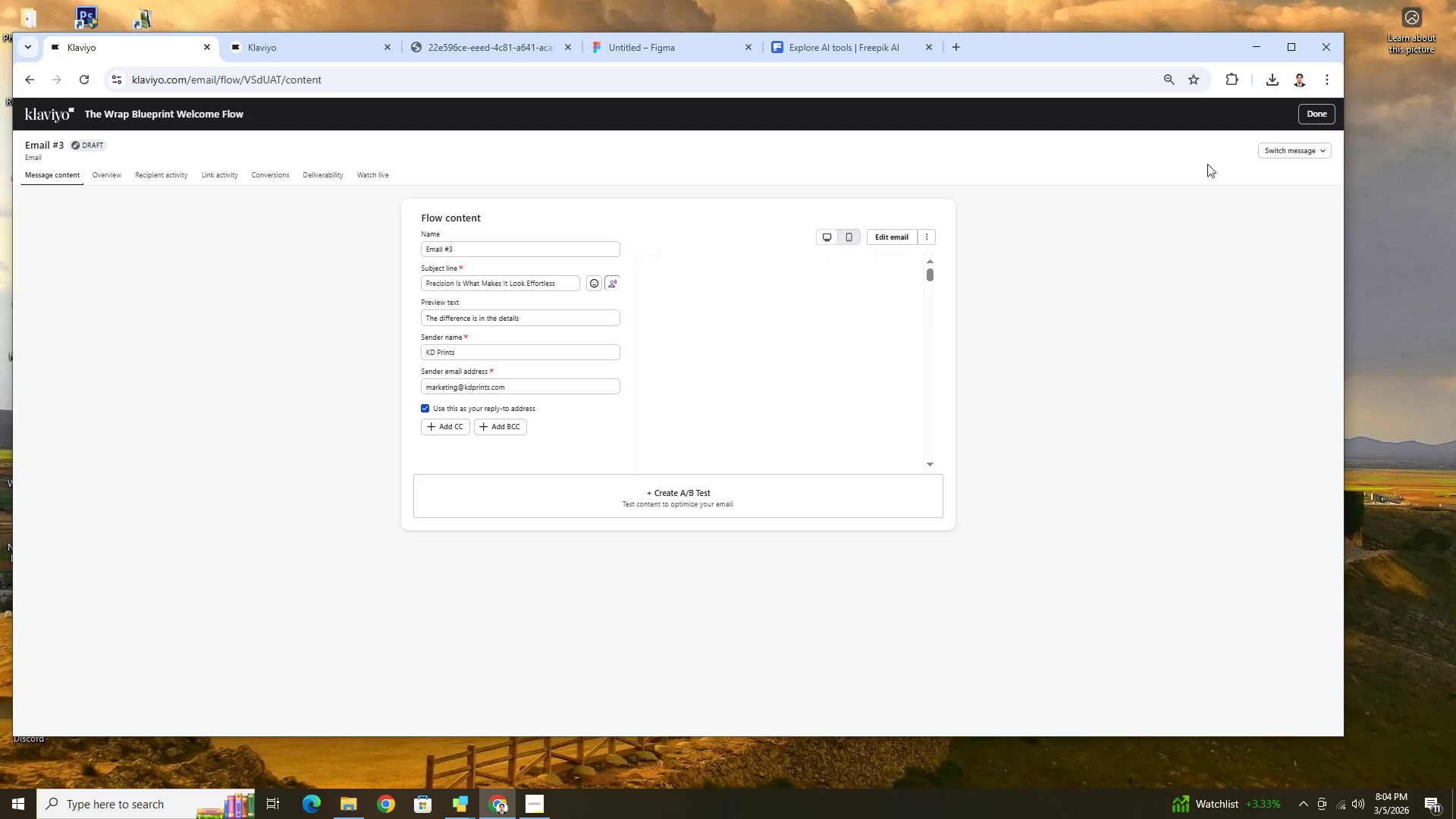 
scroll: coordinate [848, 359], scroll_direction: down, amount: 6.0
 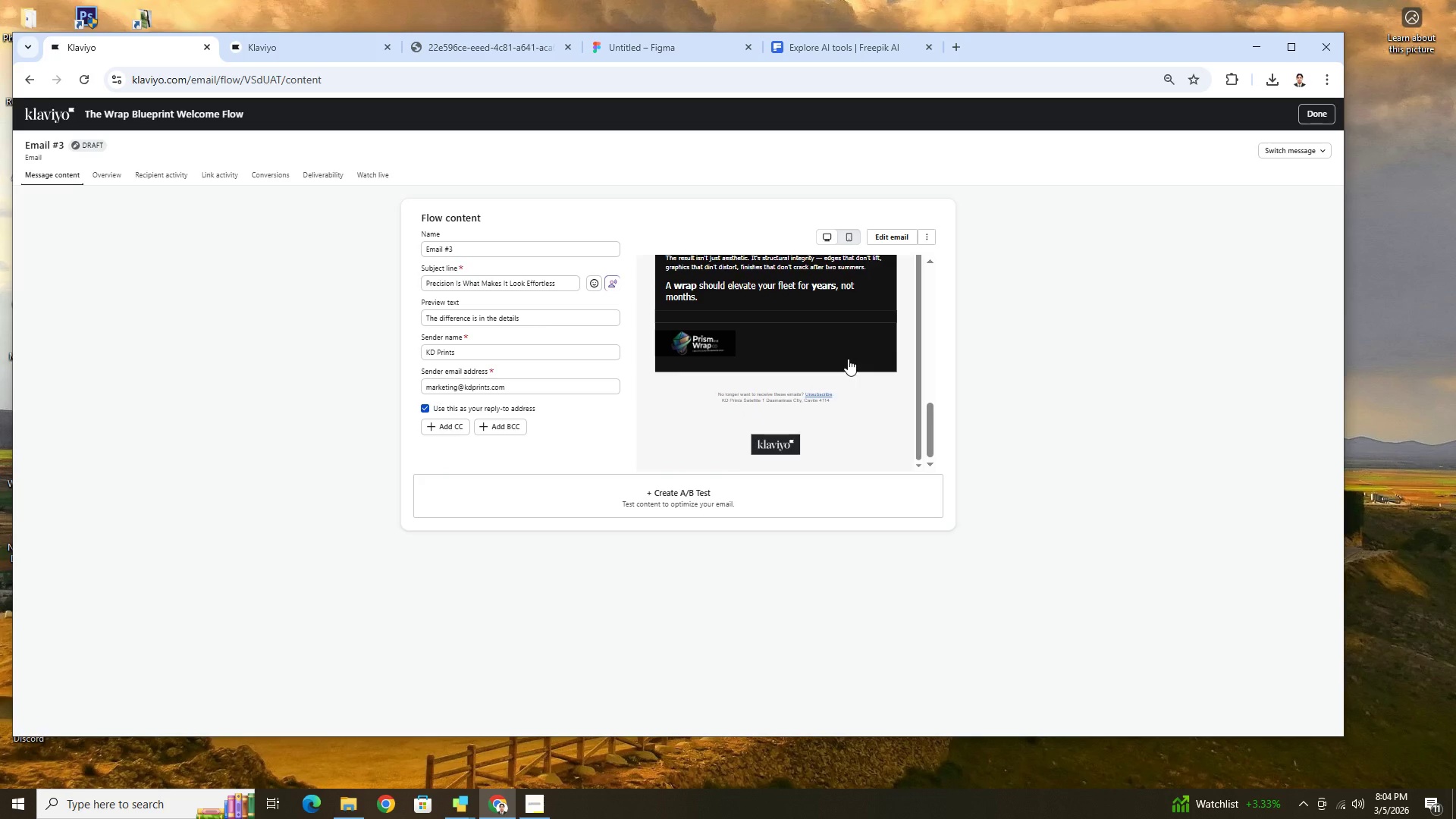 
scroll: coordinate [848, 359], scroll_direction: up, amount: 3.0
 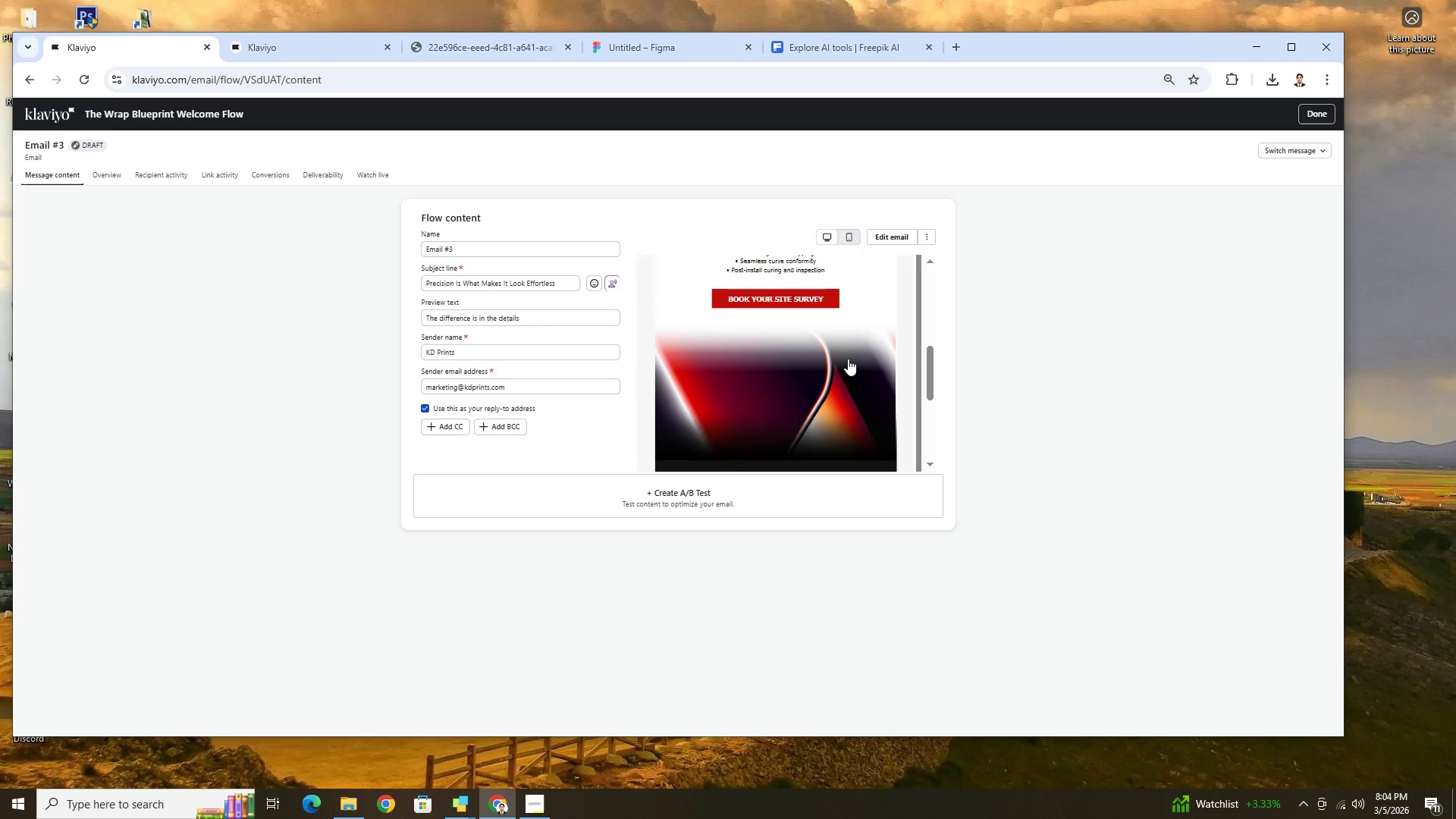 
scroll: coordinate [848, 359], scroll_direction: down, amount: 1.0
 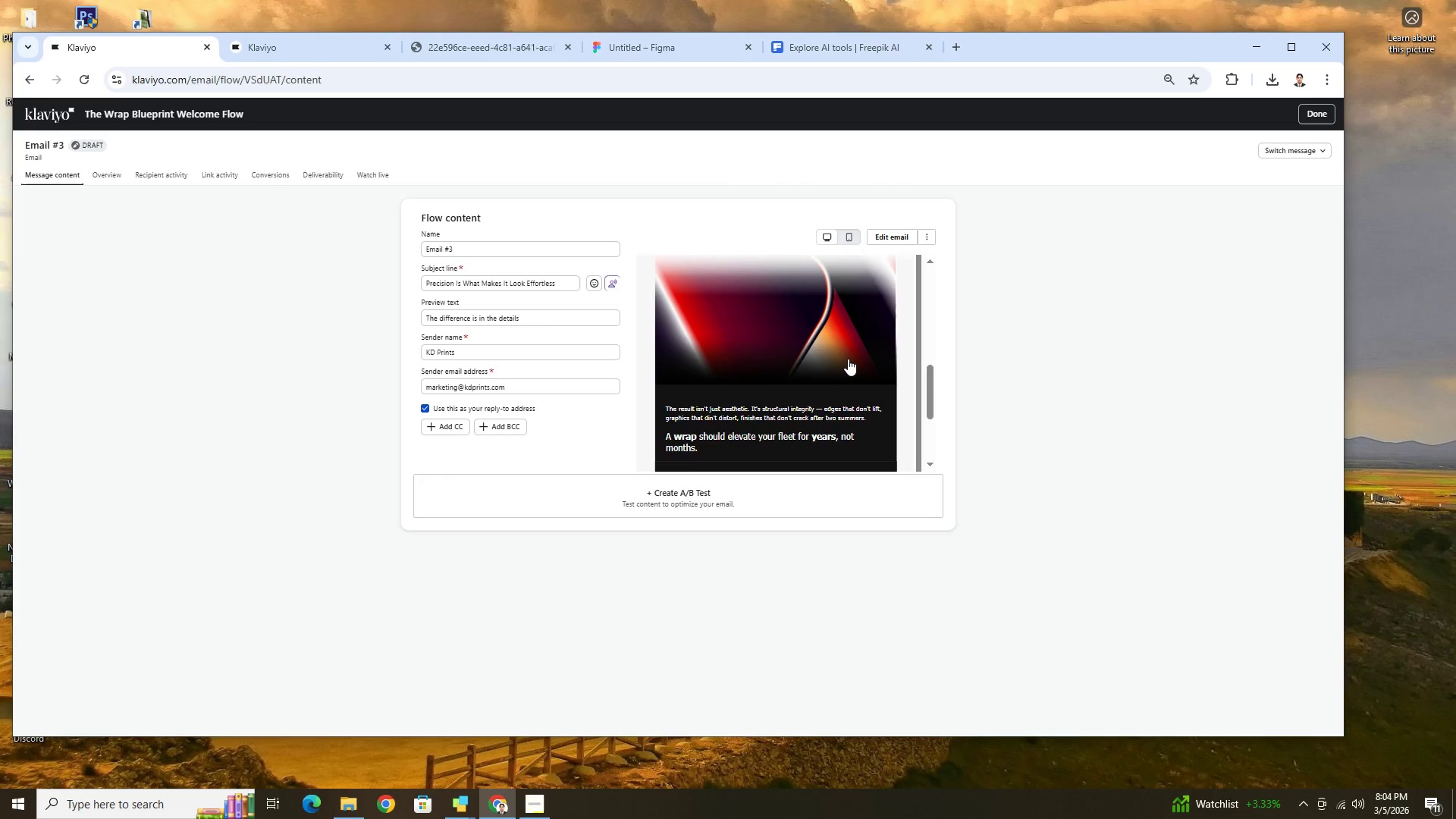 
scroll: coordinate [848, 359], scroll_direction: up, amount: 2.0
 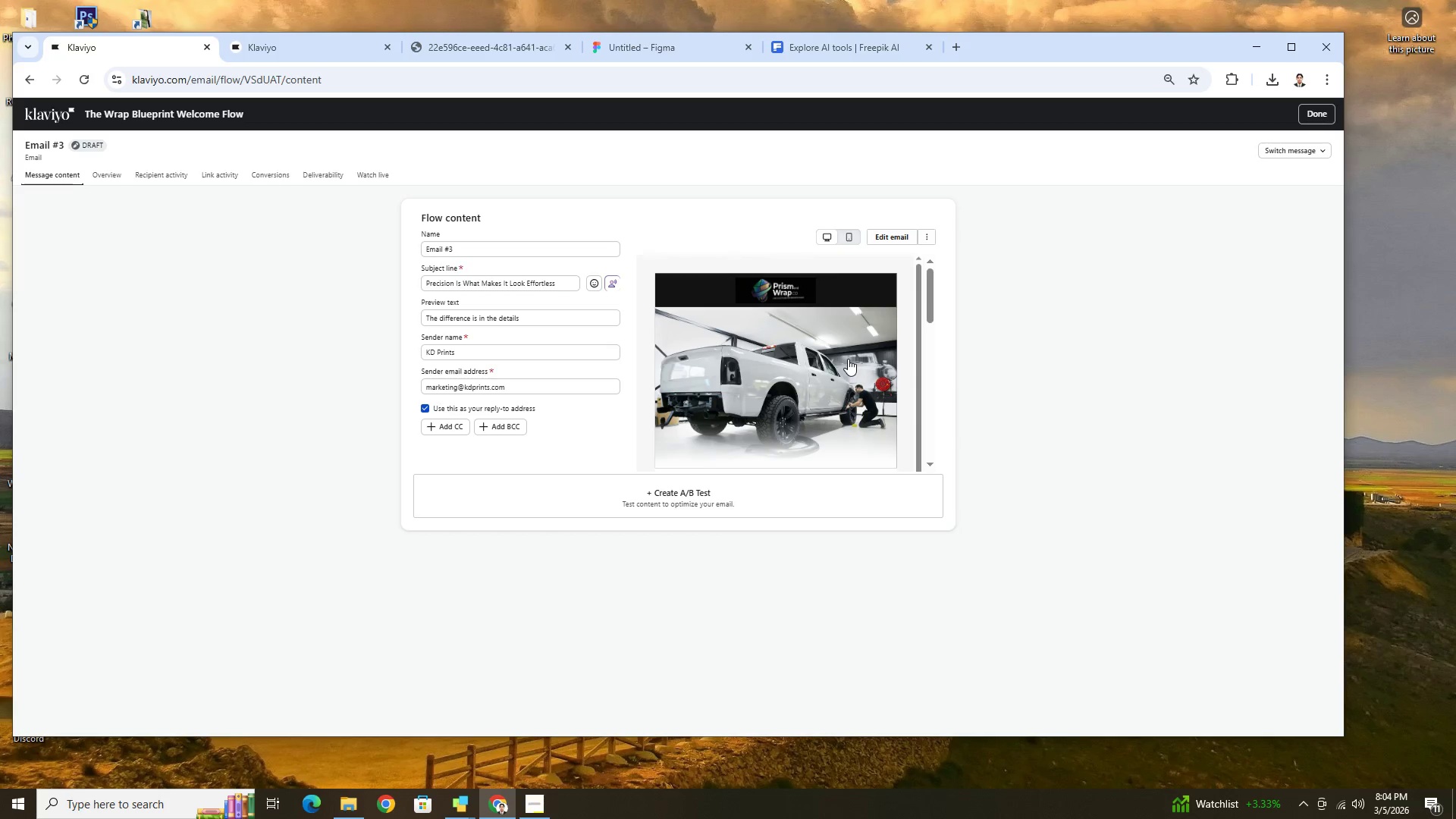 
scroll: coordinate [848, 359], scroll_direction: down, amount: 2.0
 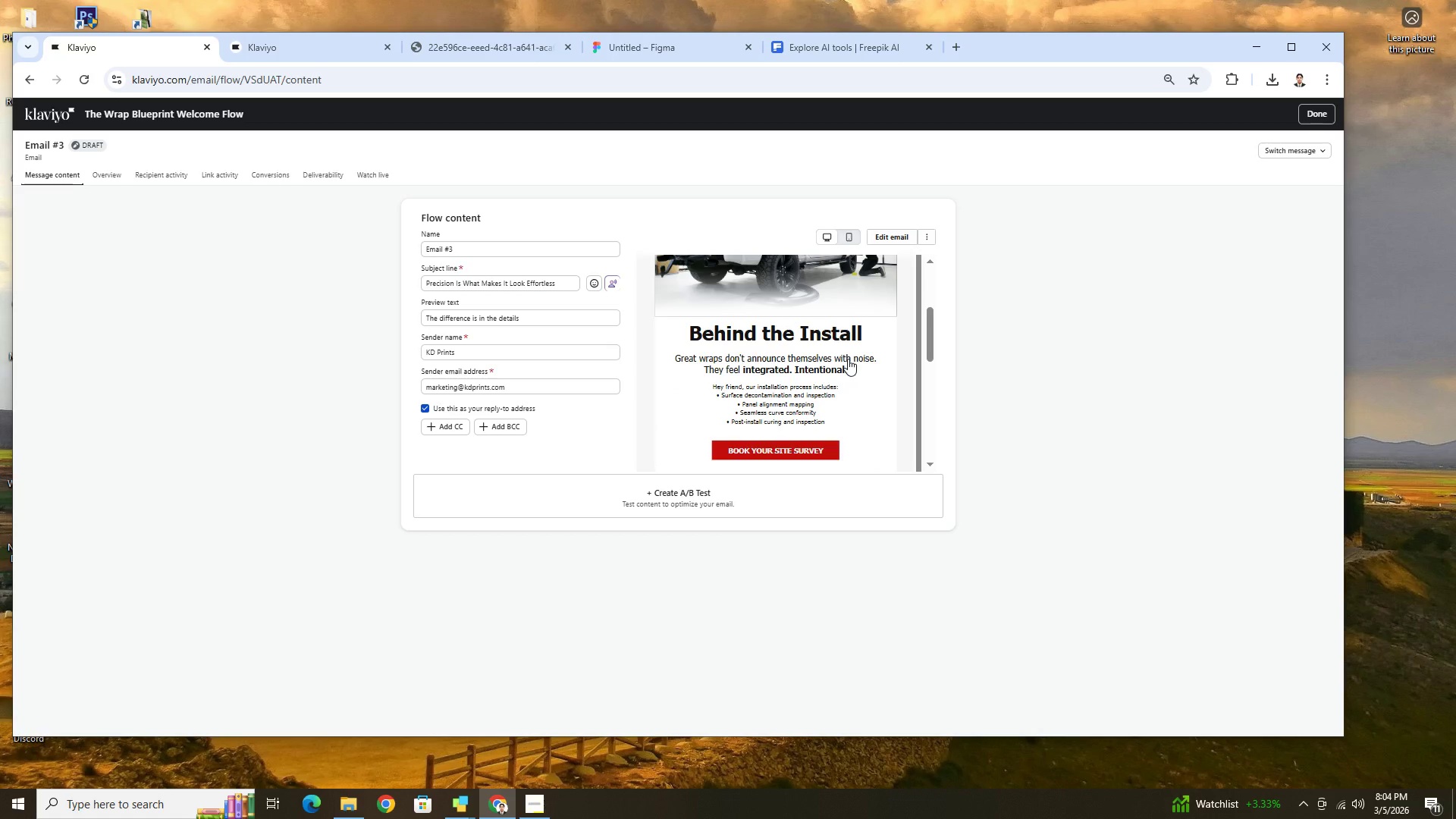 
scroll: coordinate [848, 359], scroll_direction: up, amount: 2.0
 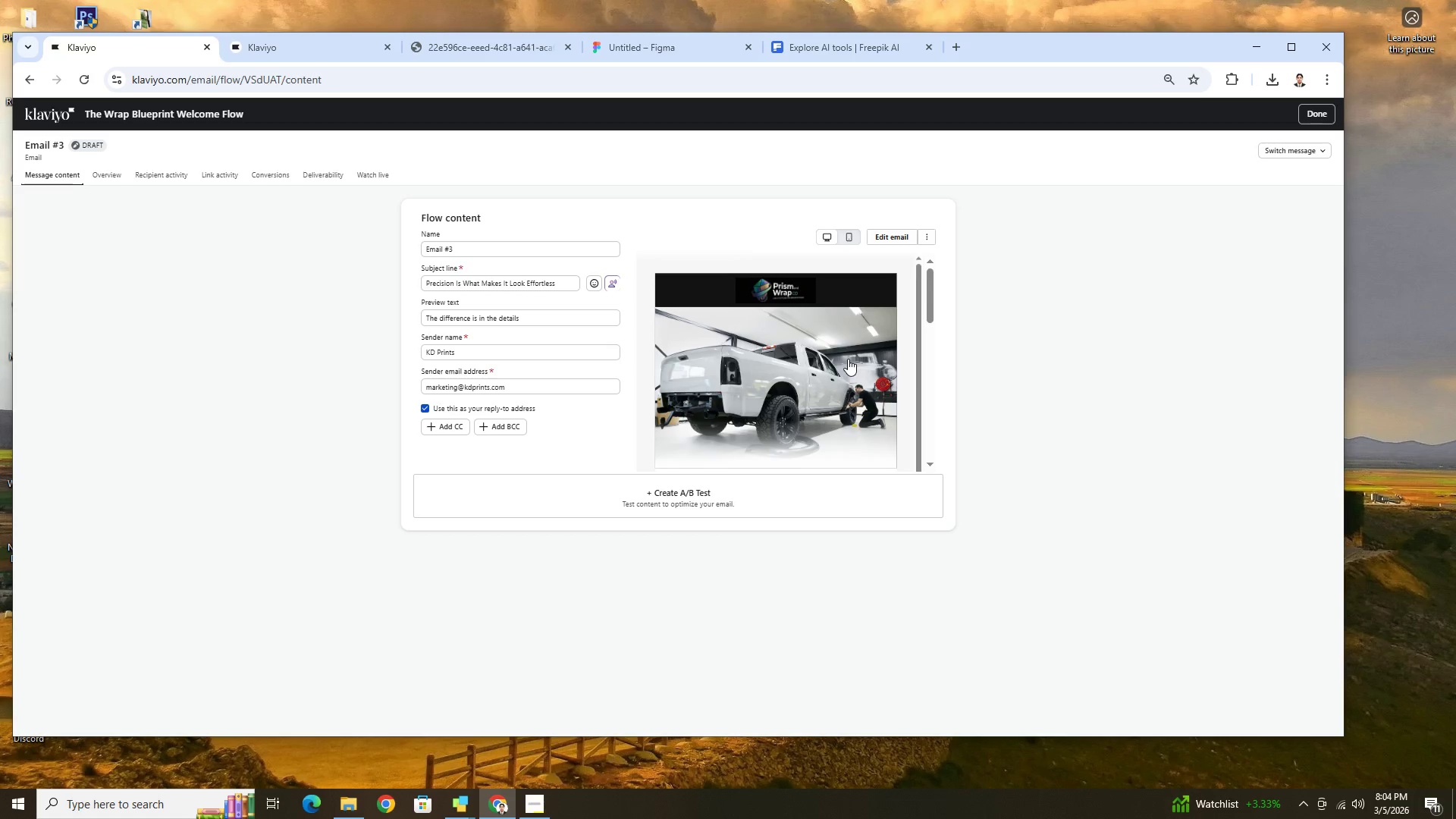 
scroll: coordinate [848, 359], scroll_direction: down, amount: 9.0
 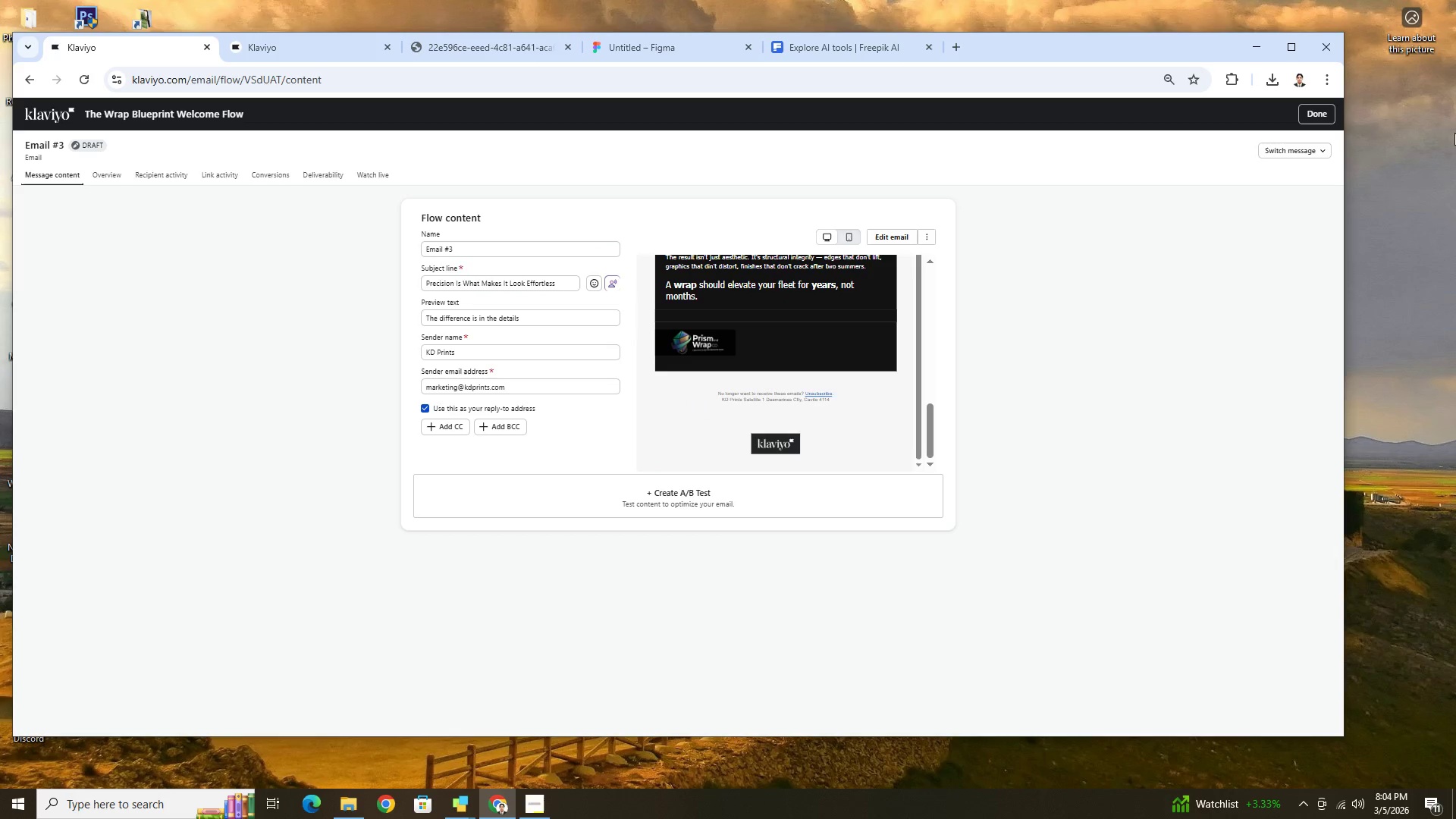 
left_click([1330, 111])
 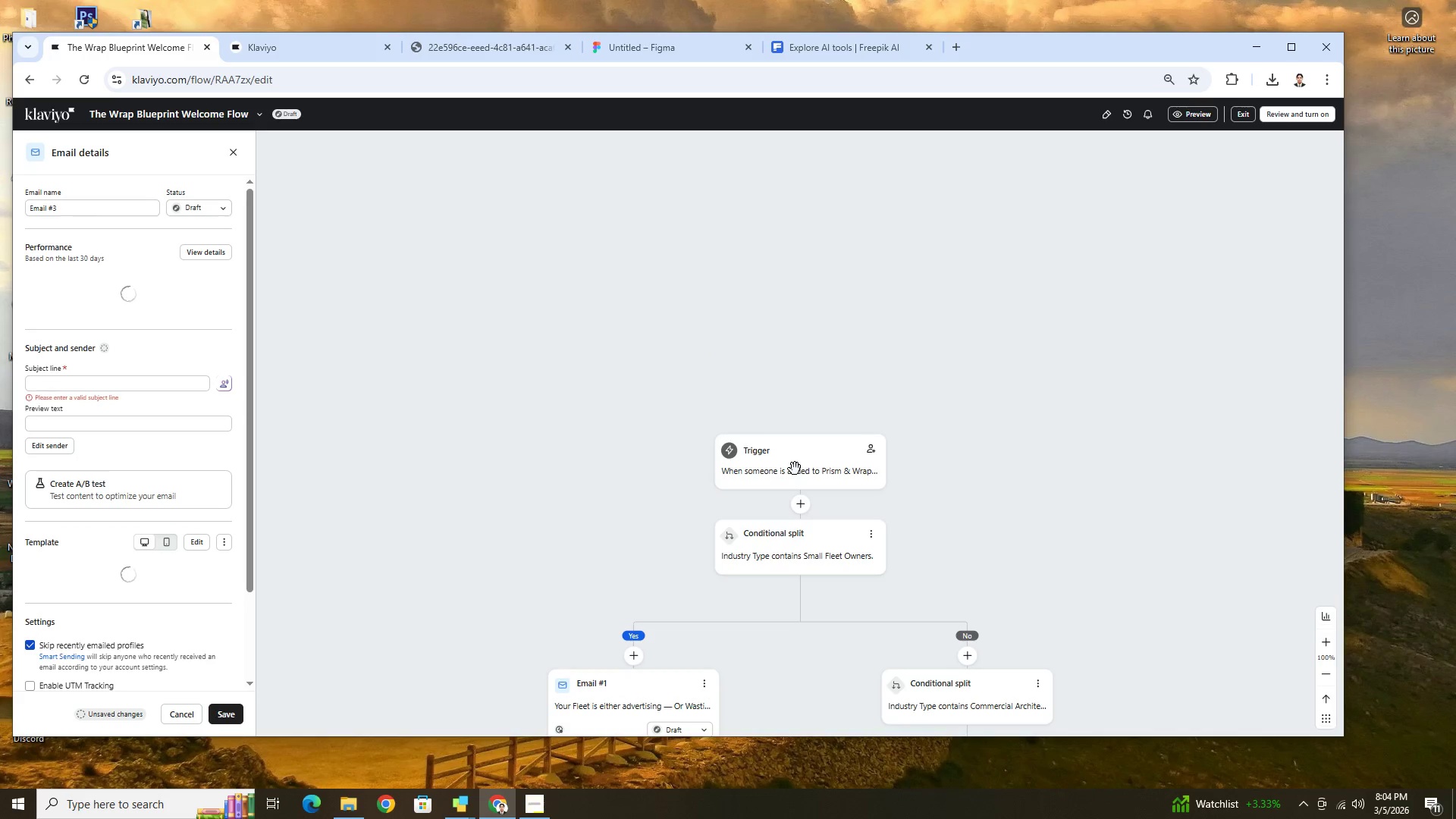 
scroll: coordinate [796, 469], scroll_direction: down, amount: 9.0
 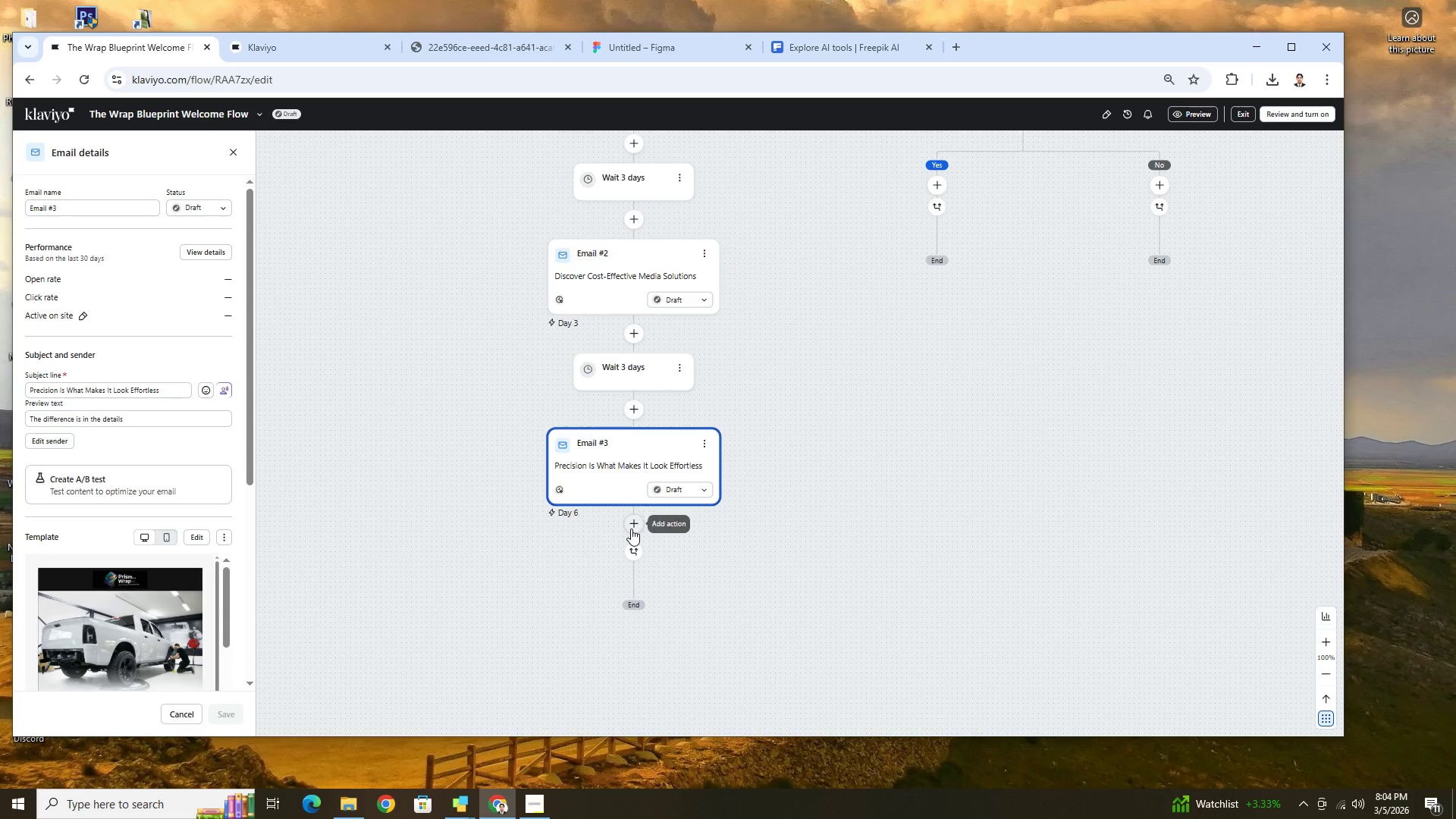 
left_click([631, 529])
 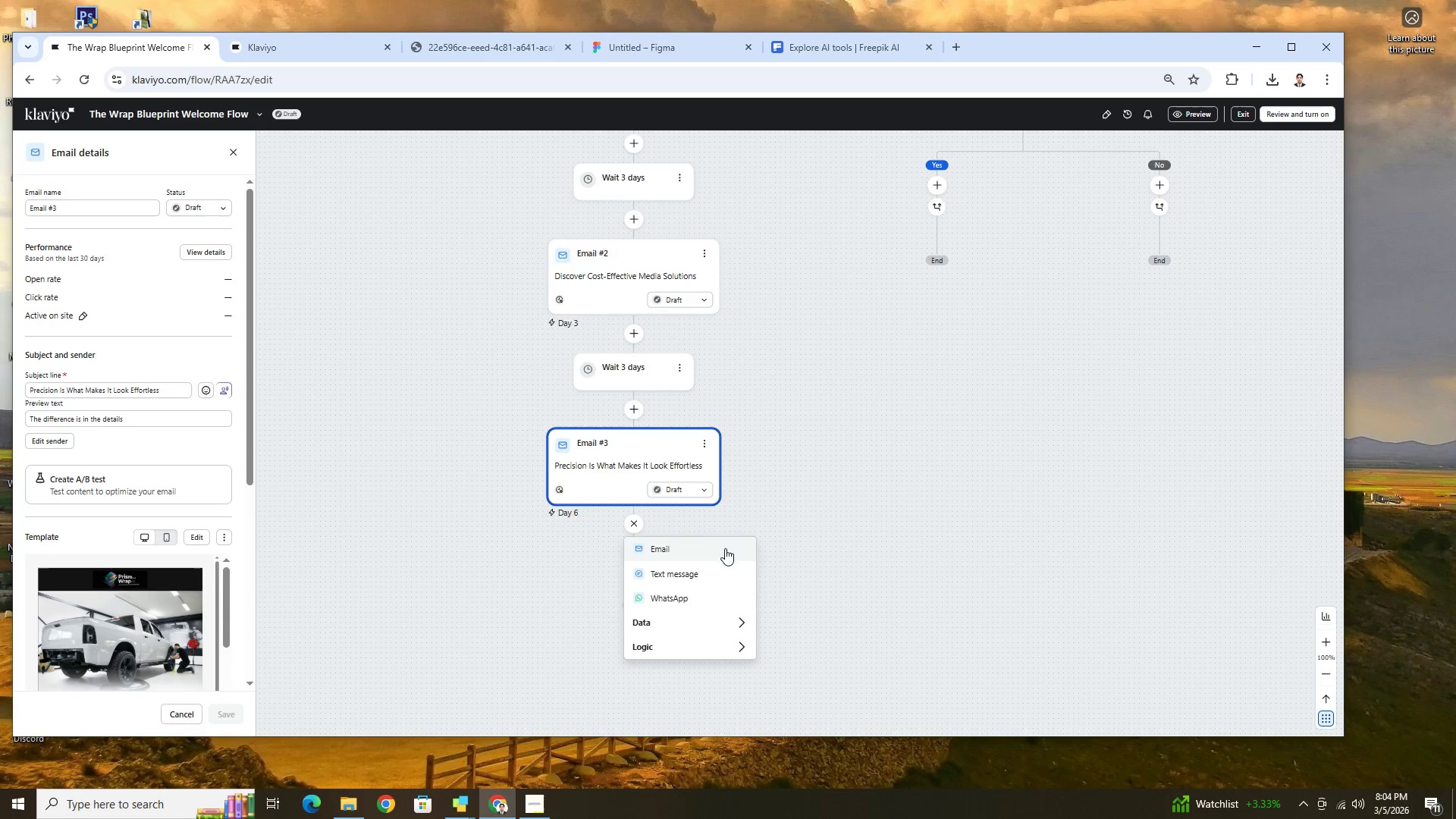 
left_click([711, 553])
 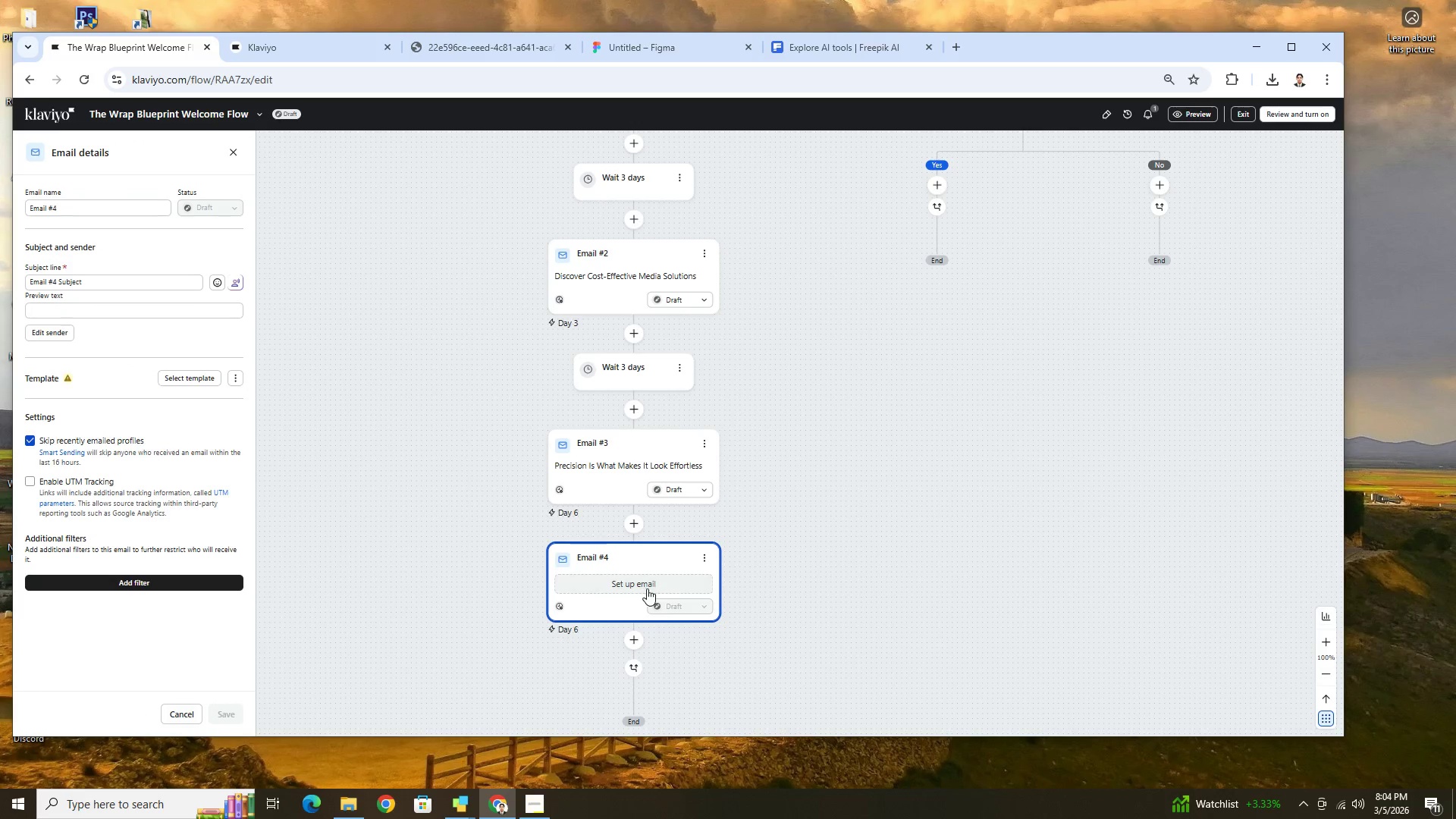 
scroll: coordinate [797, 538], scroll_direction: down, amount: 4.0
 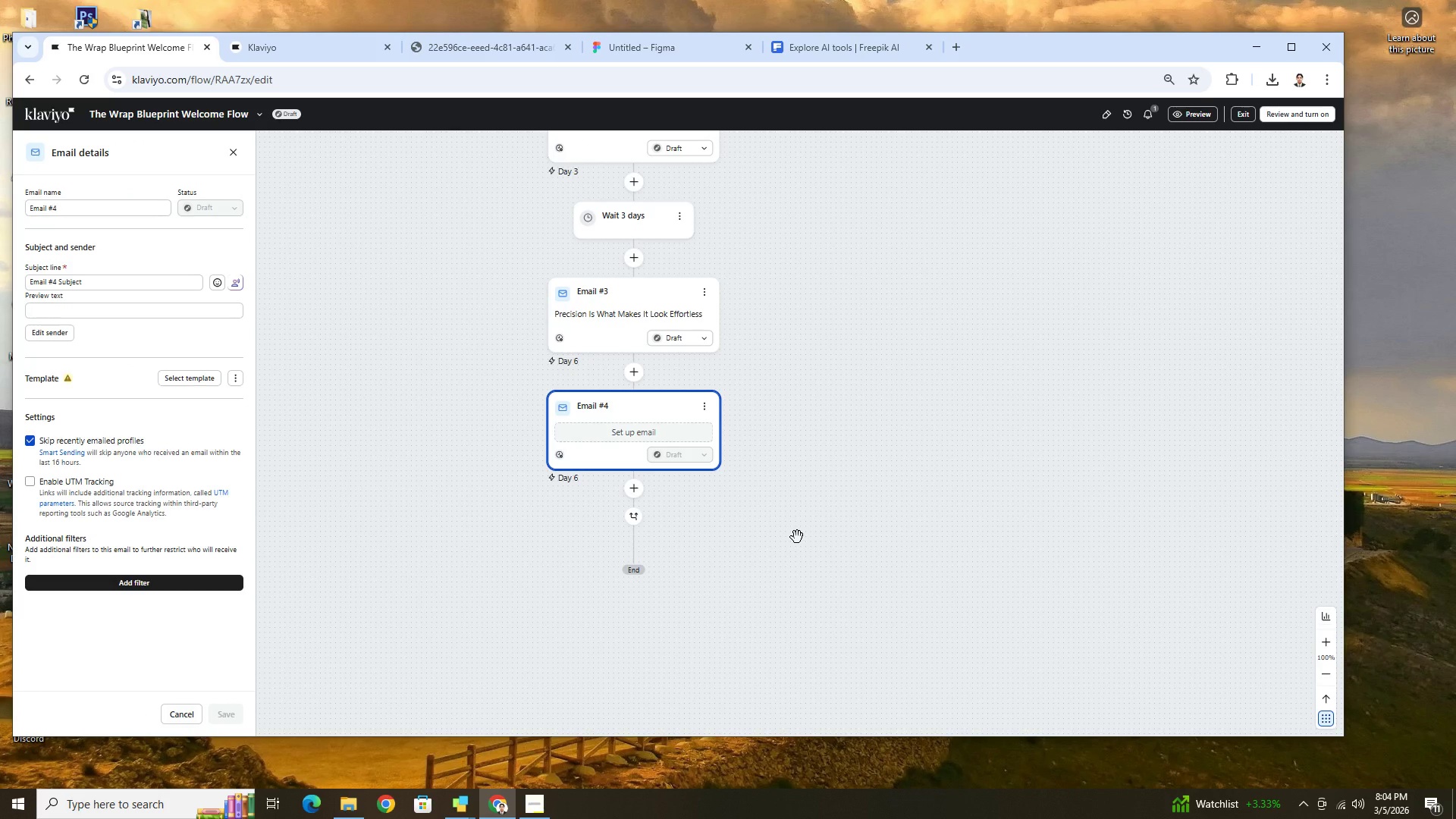 
scroll: coordinate [797, 535], scroll_direction: up, amount: 3.0
 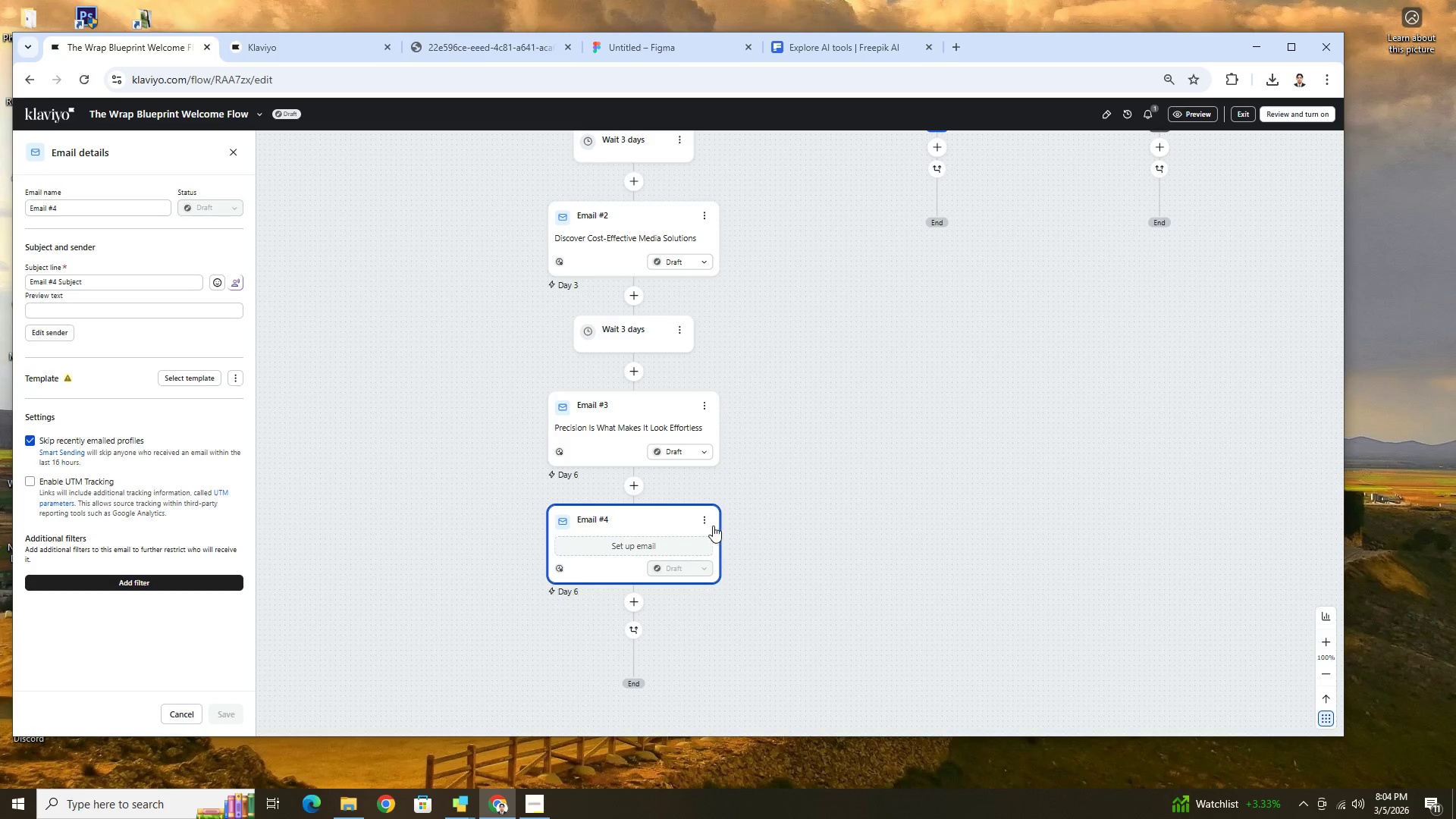 
left_click([708, 523])
 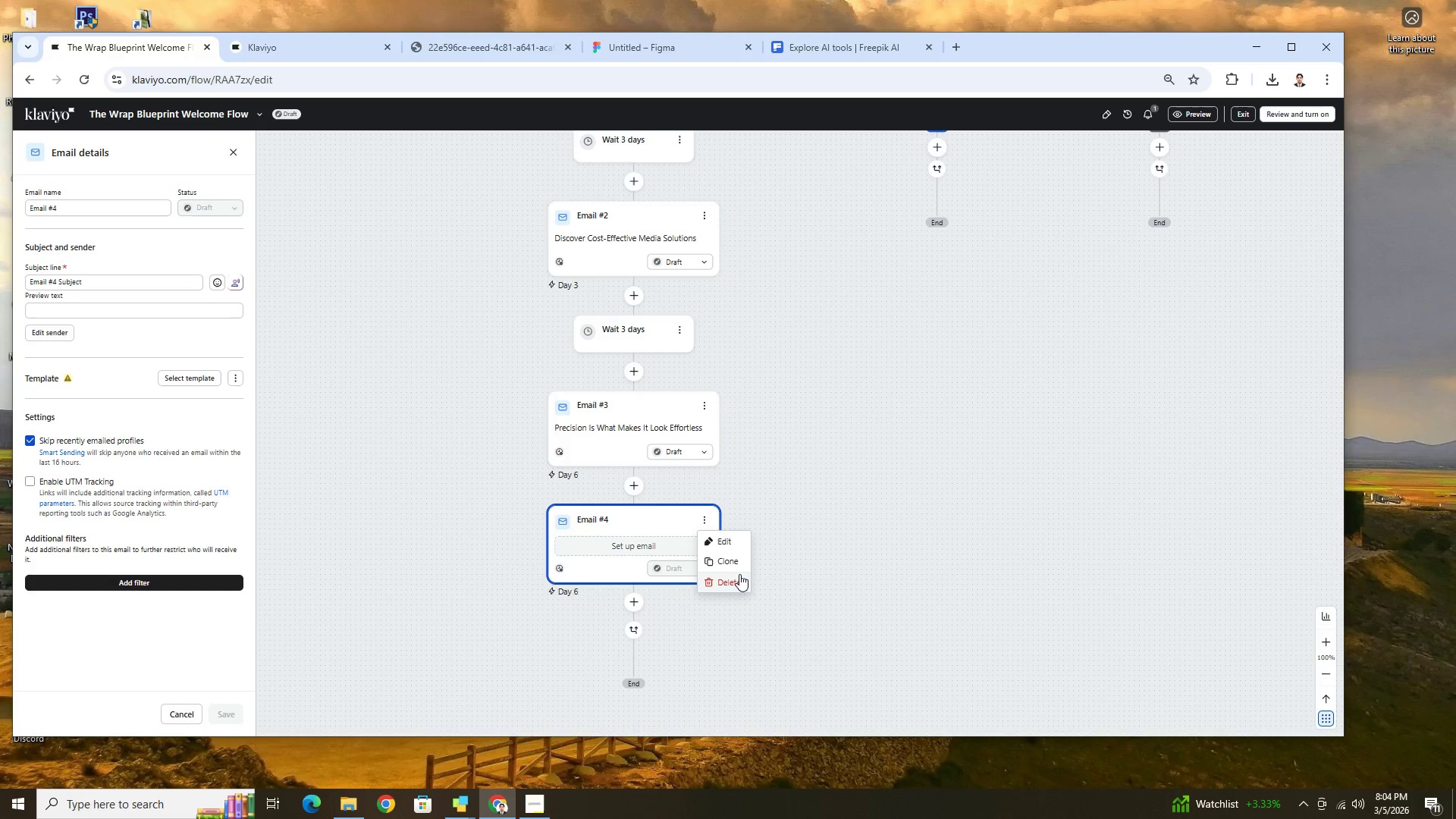 
left_click([739, 576])
 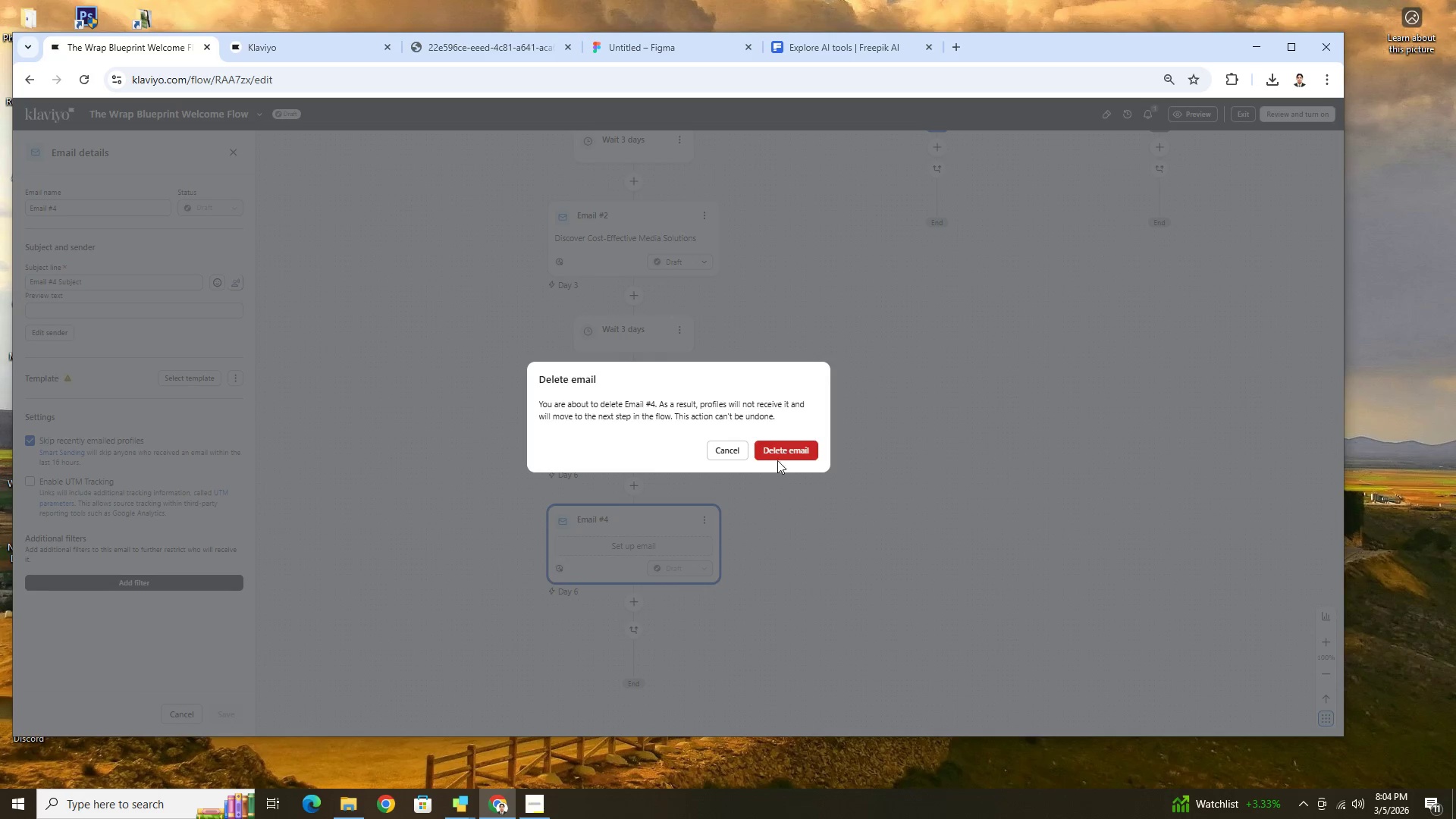 
left_click([781, 453])
 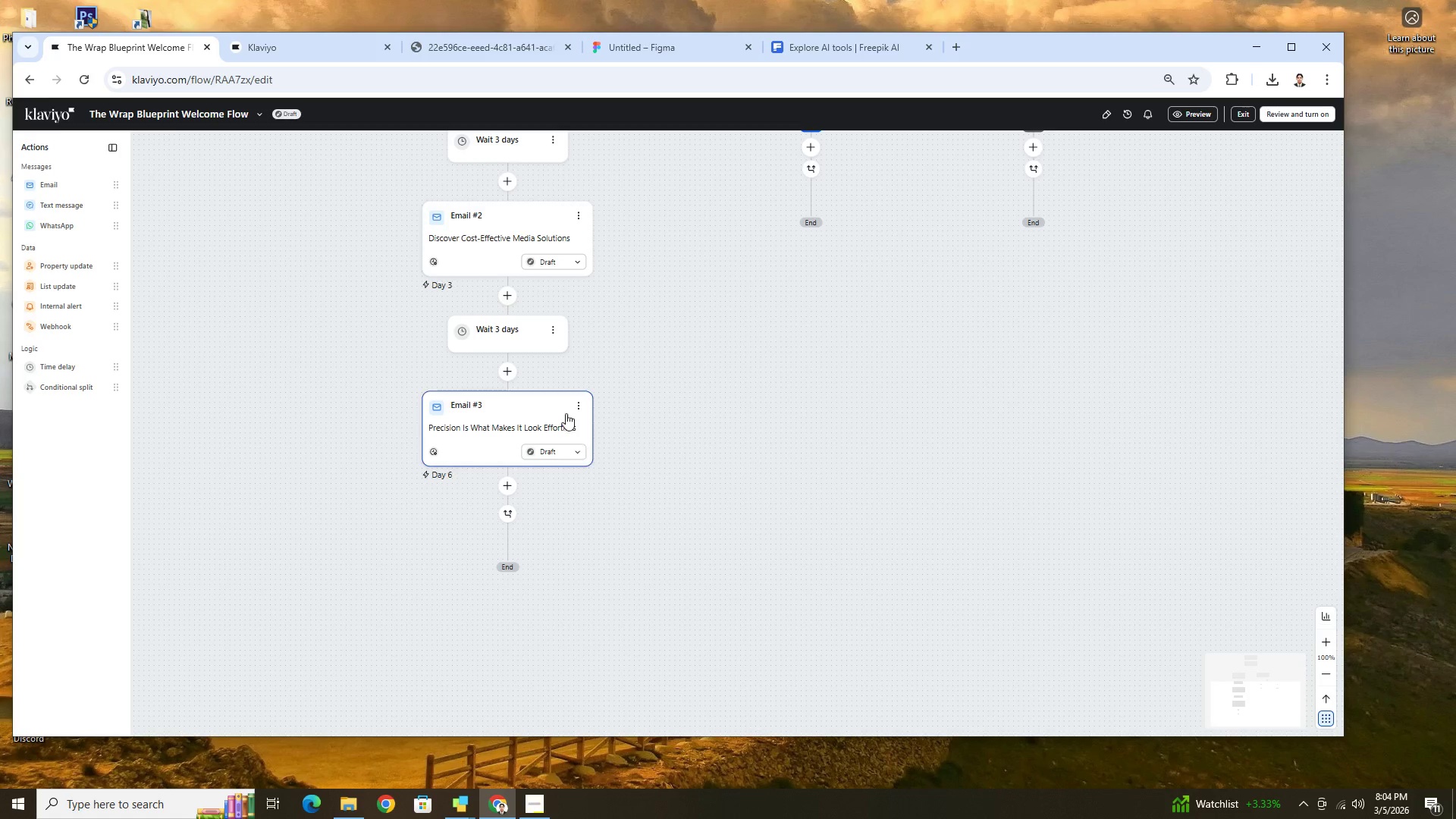 
left_click([579, 407])
 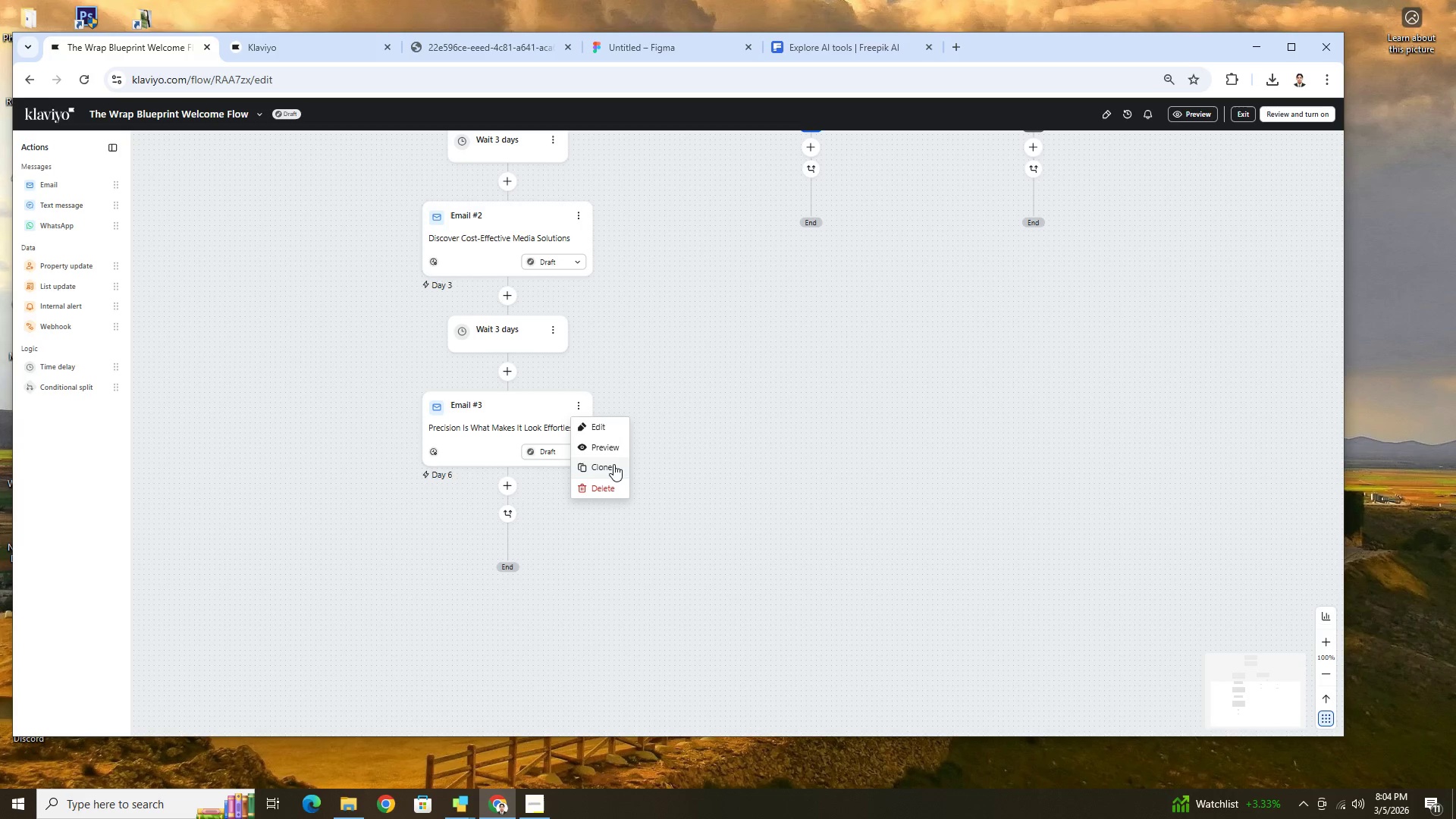 
left_click([613, 467])
 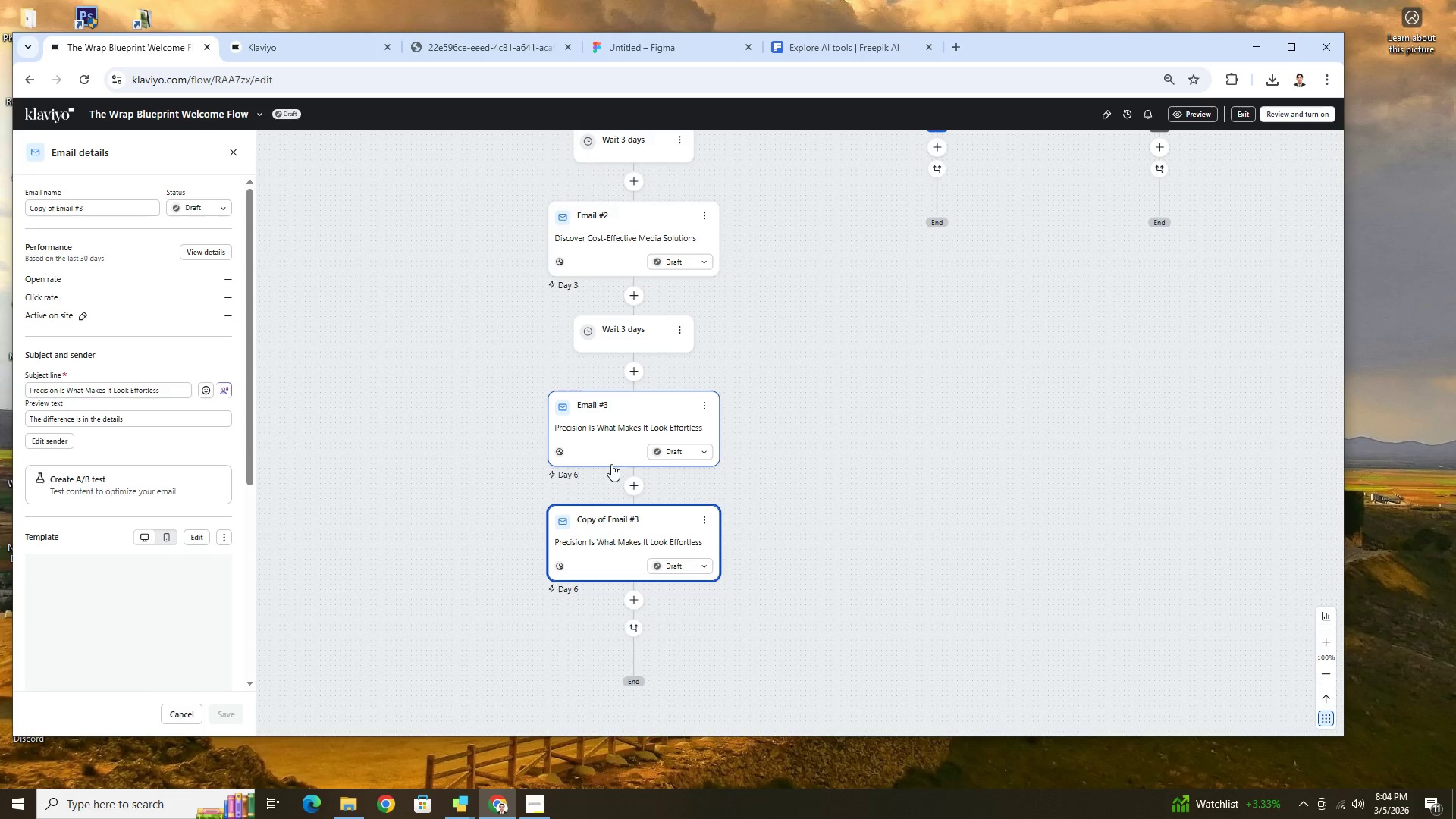 
left_click([632, 517])
 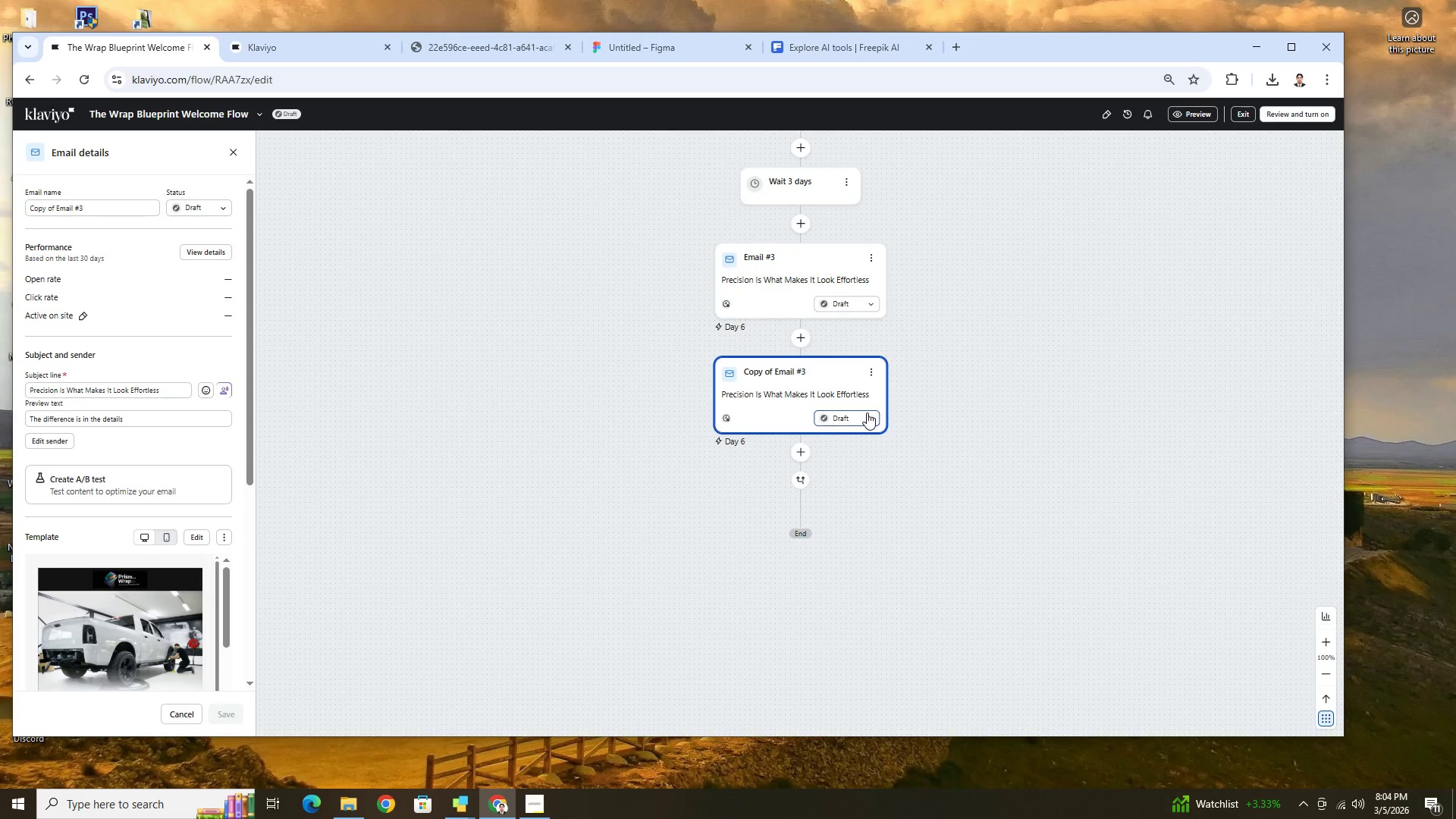 
left_click([868, 375])
 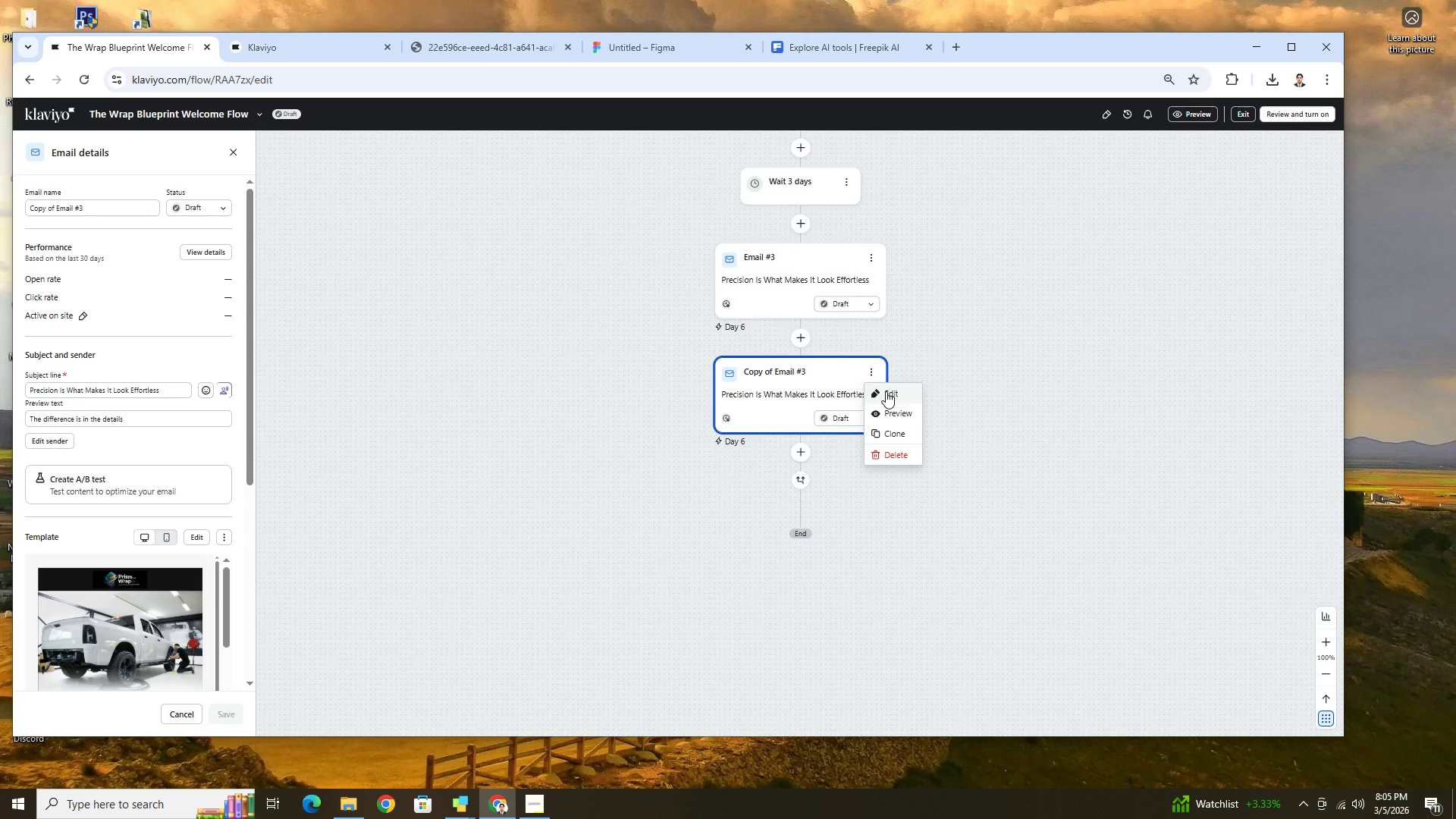 
left_click([886, 391])
 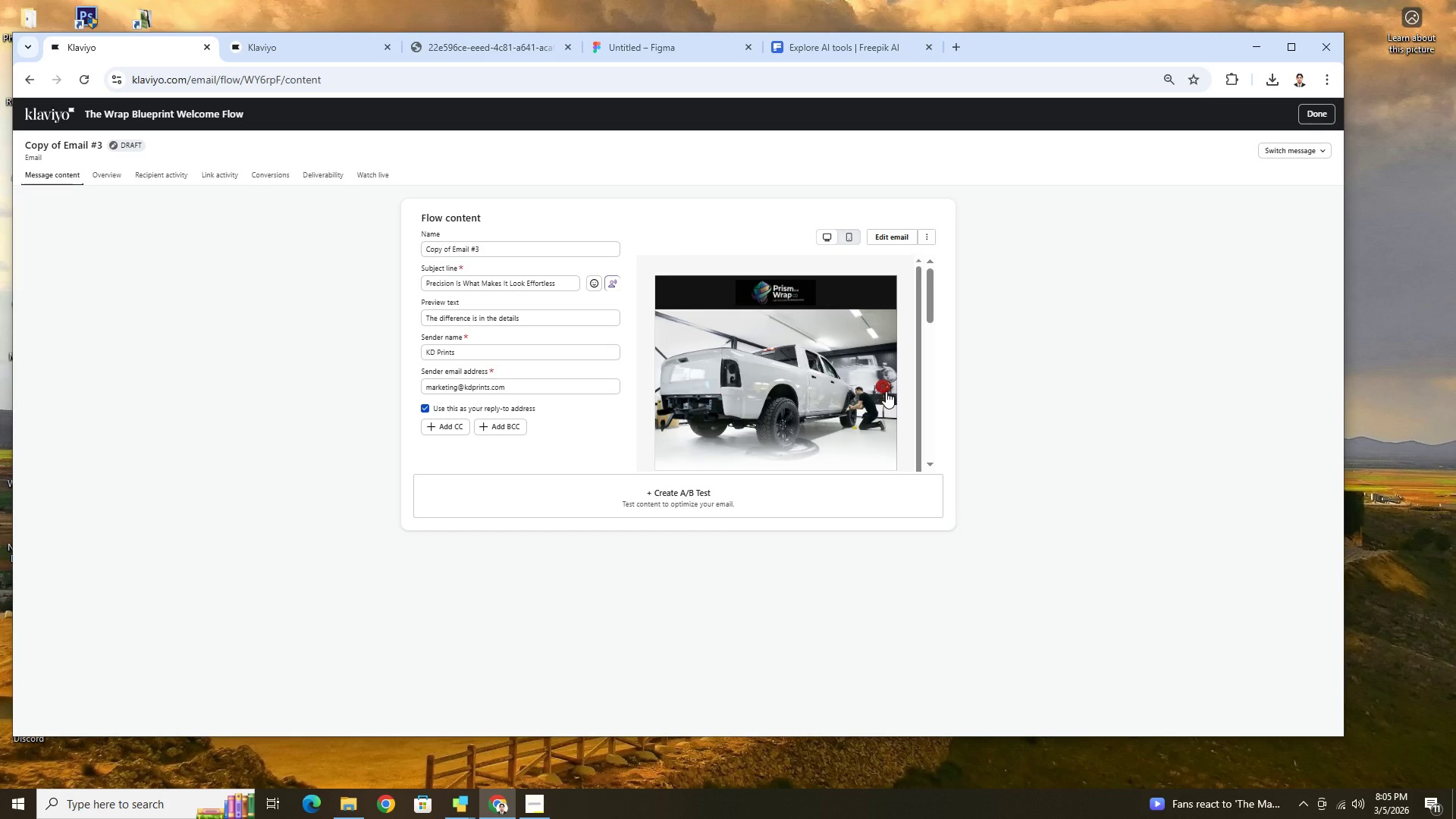 
wait(47.7)
 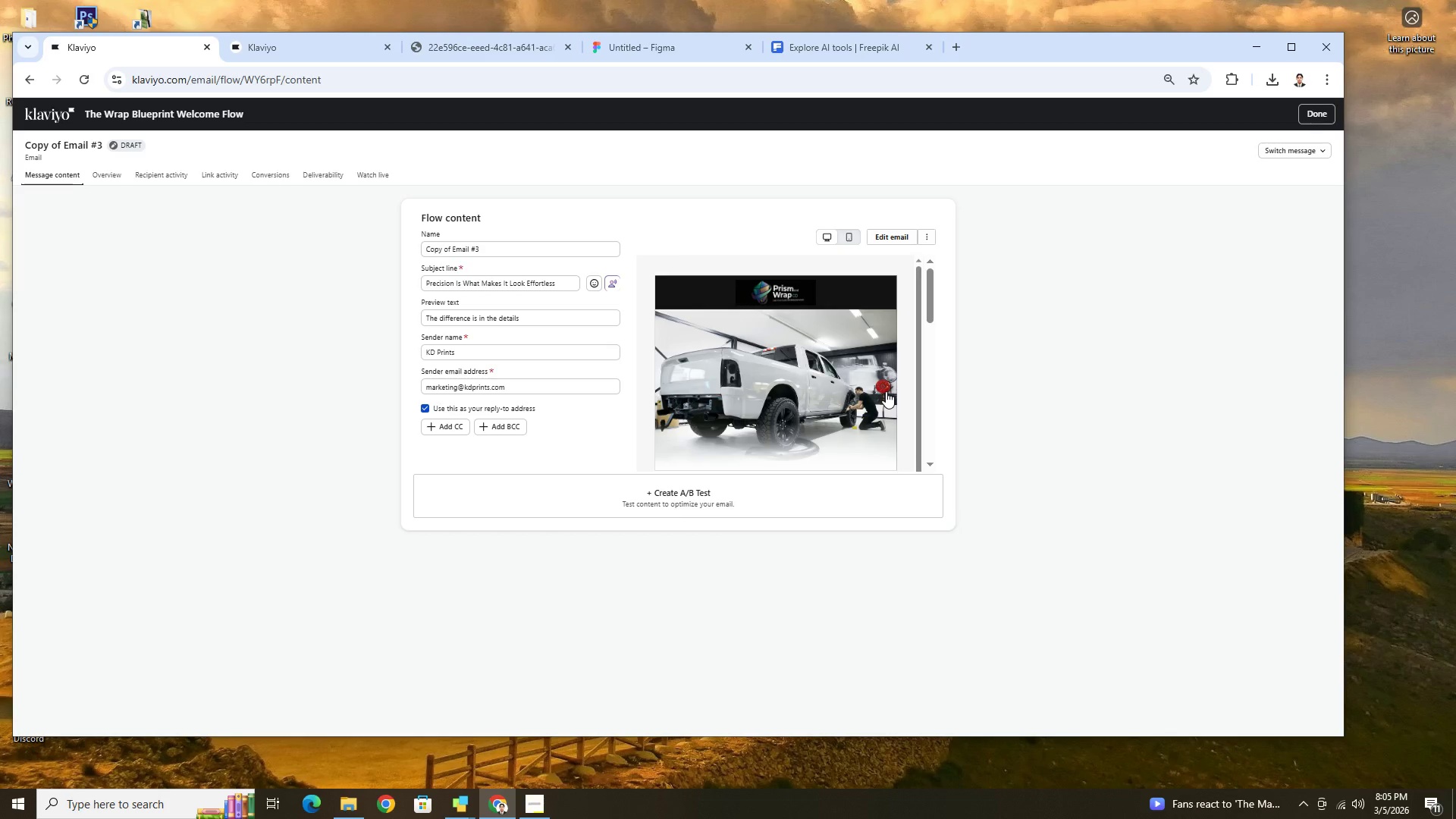 
scroll: coordinate [707, 340], scroll_direction: down, amount: 10.0
 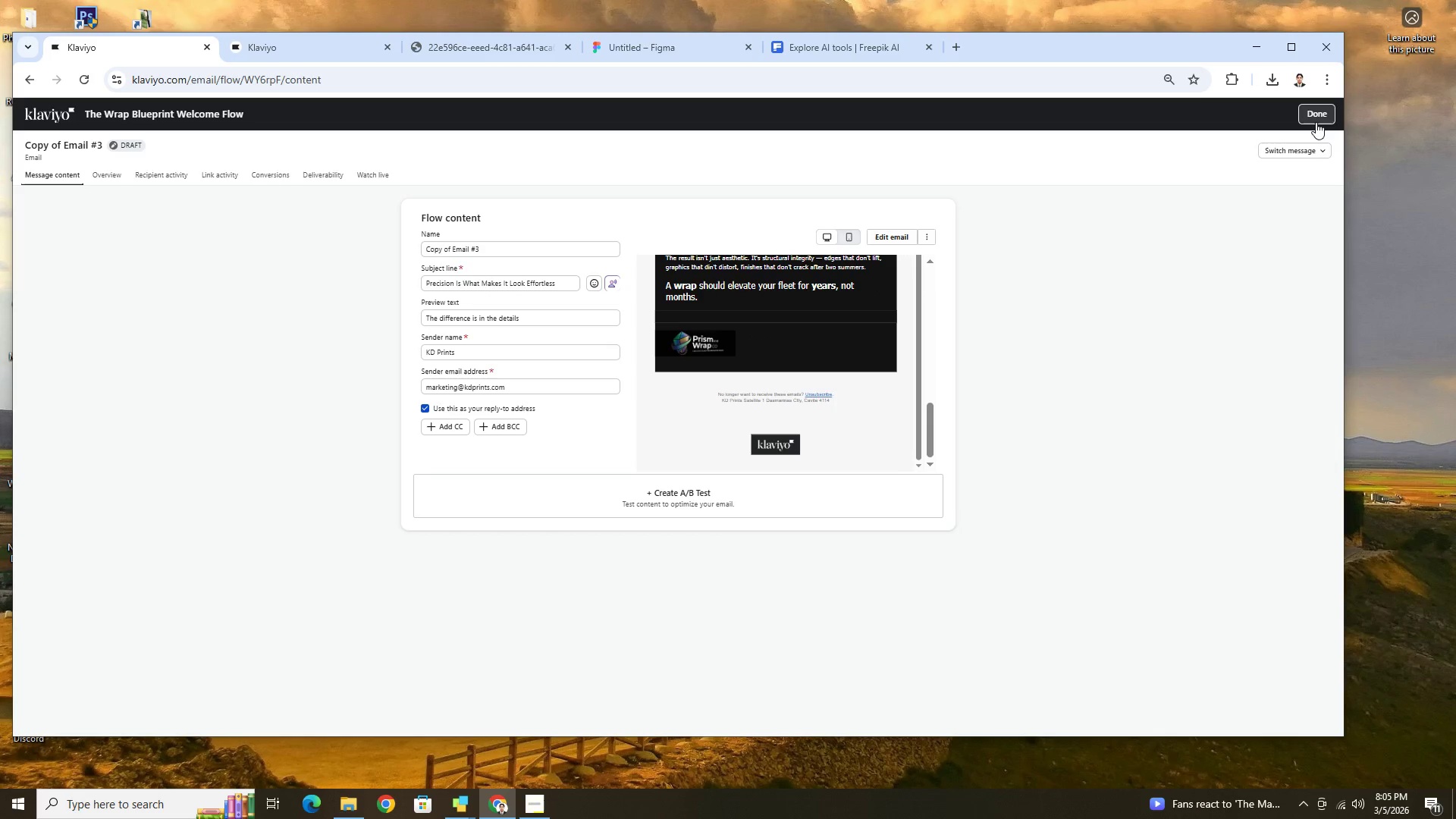 
scroll: coordinate [582, 324], scroll_direction: up, amount: 1.0
 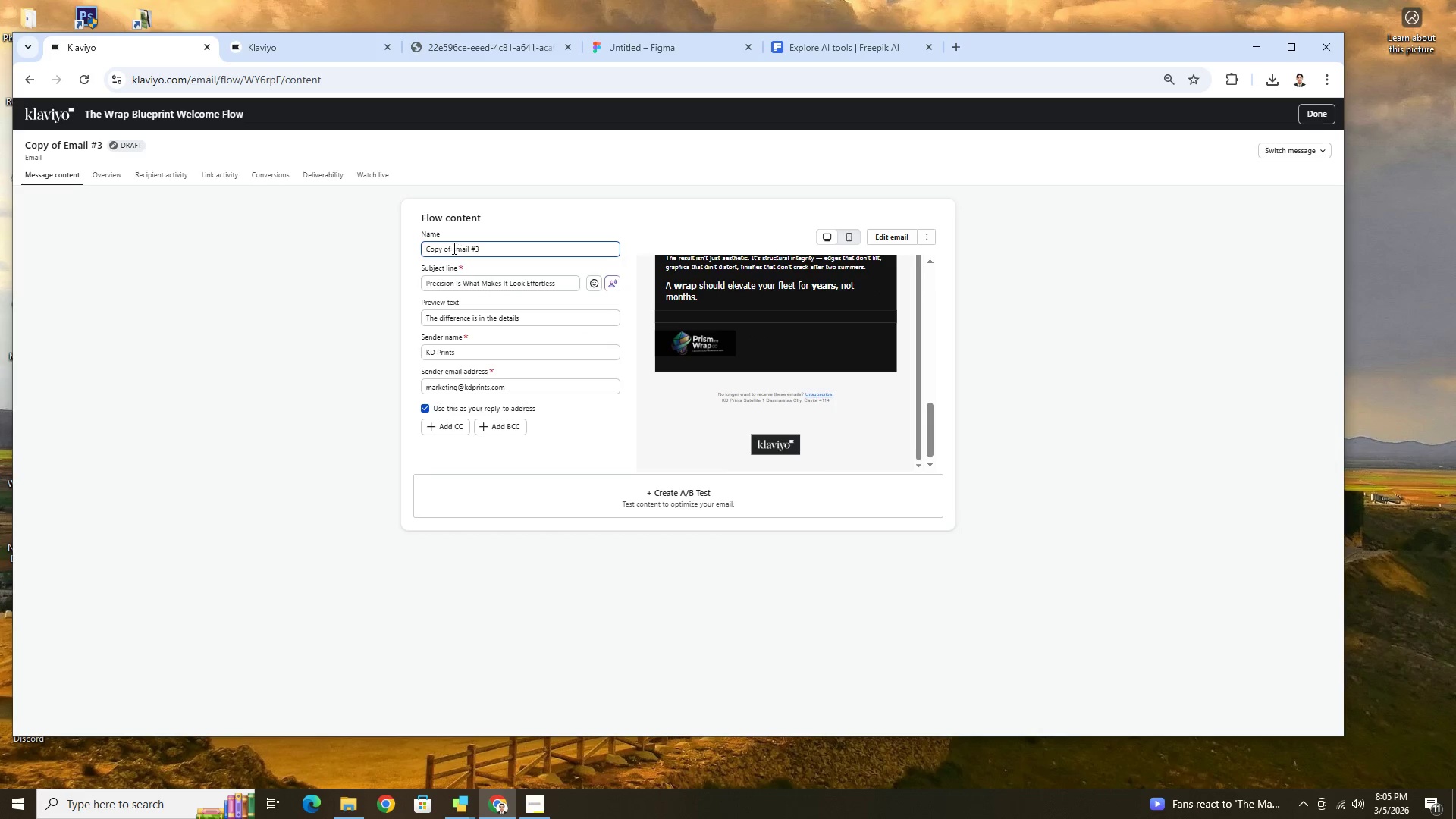 
left_click_drag(start_coordinate=[450, 246], to_coordinate=[415, 250])
 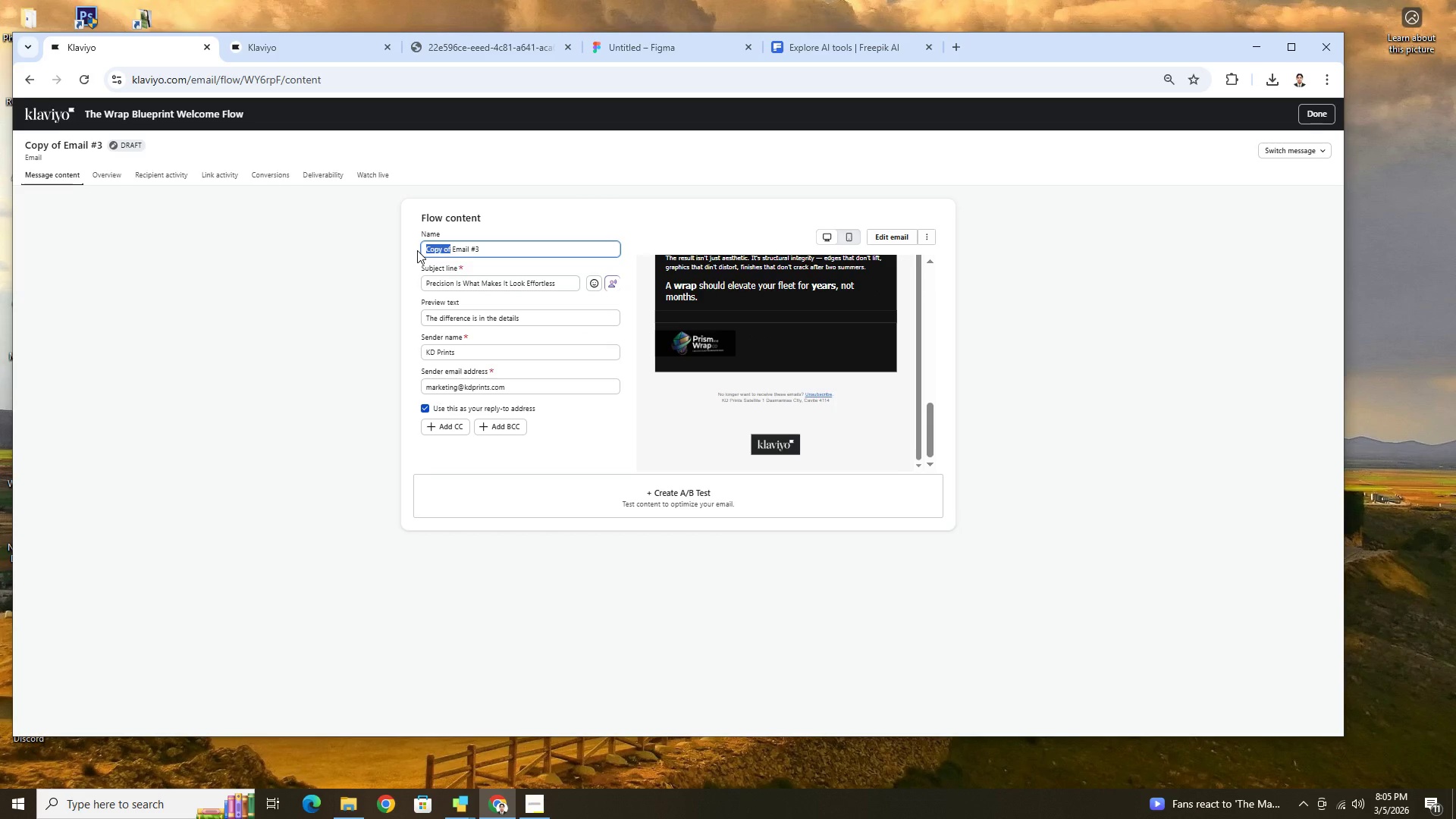 
key(Backspace)
 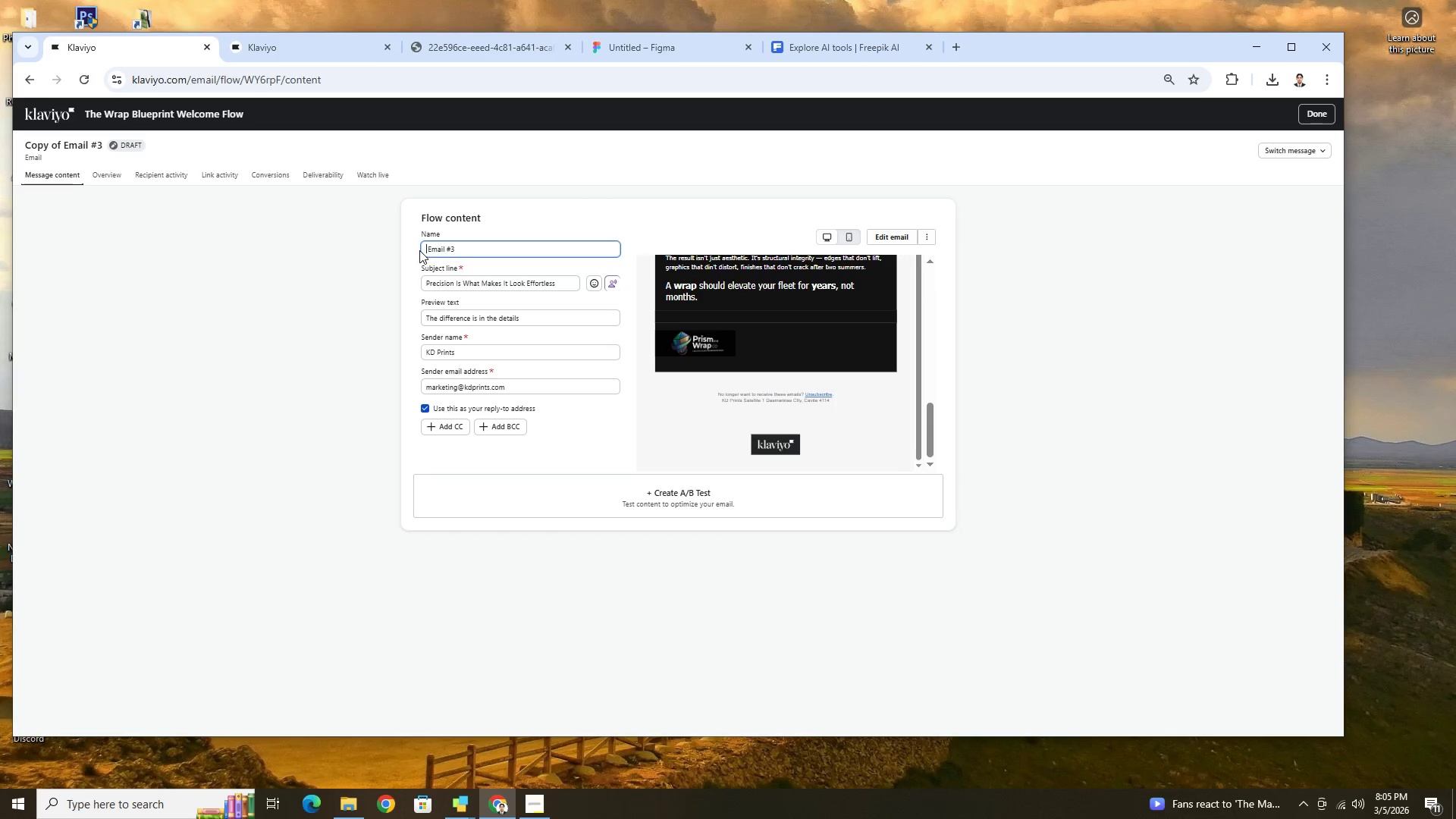 
key(Delete)
 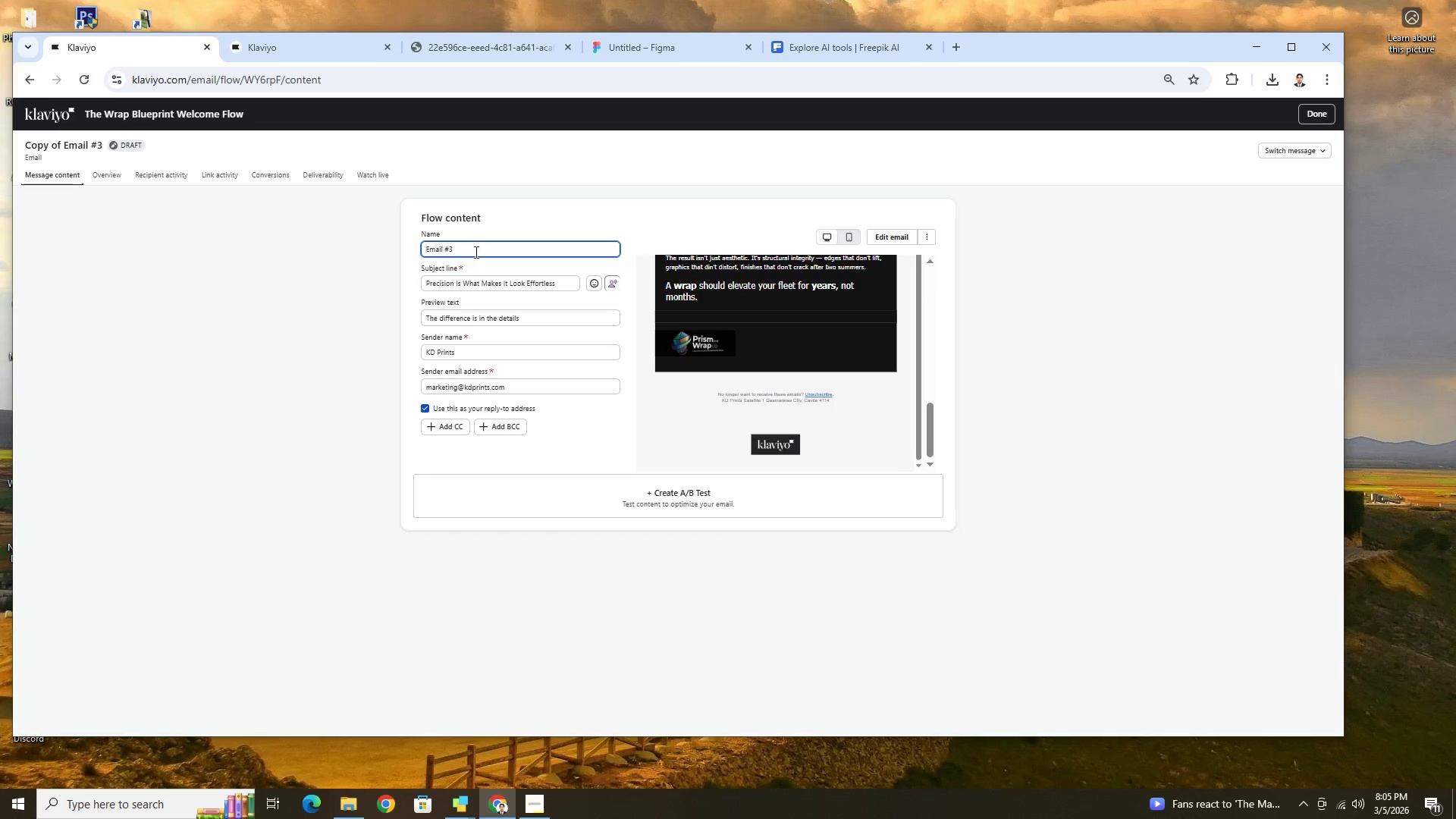 
left_click([475, 252])
 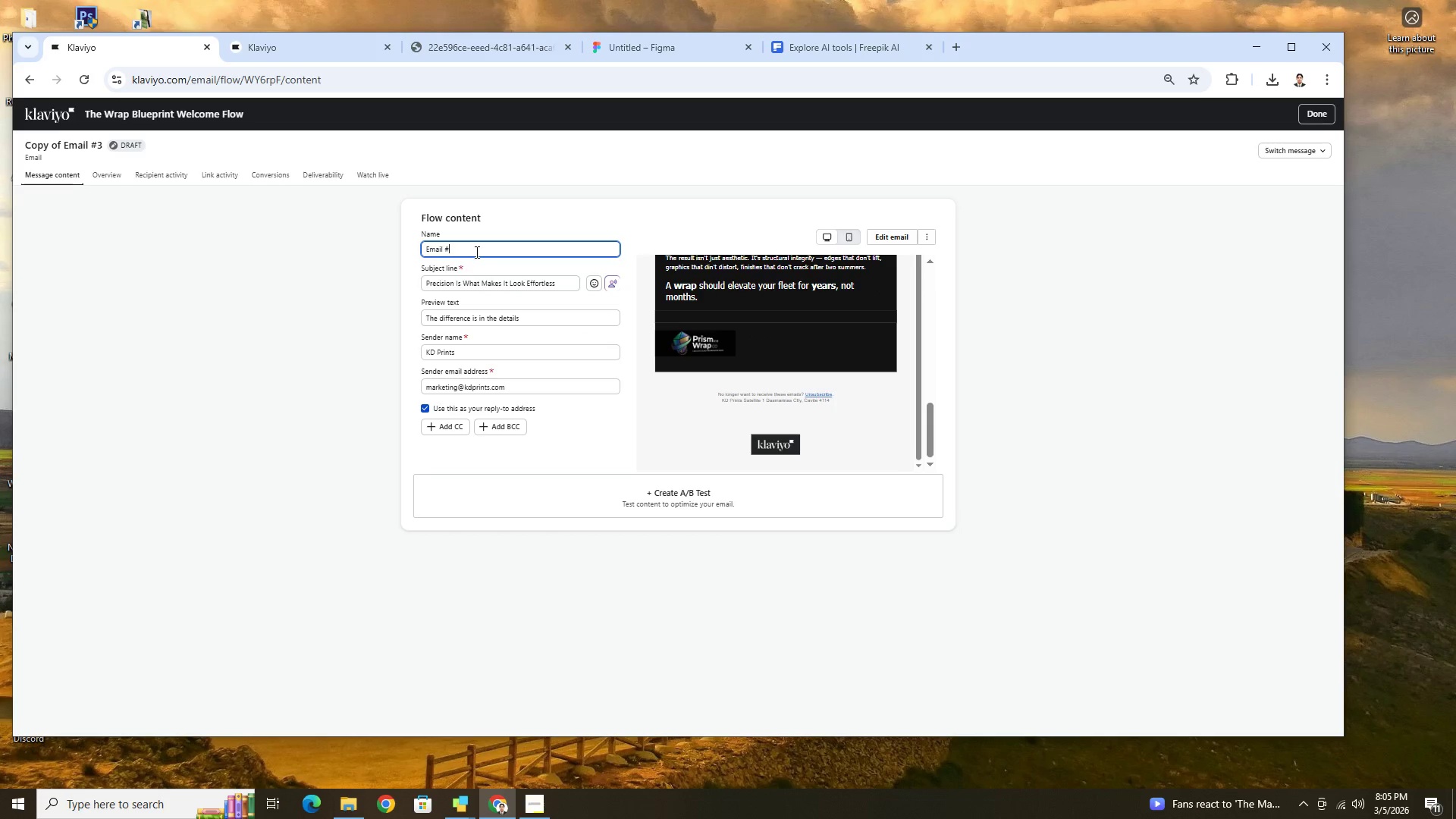 
key(Backspace)
 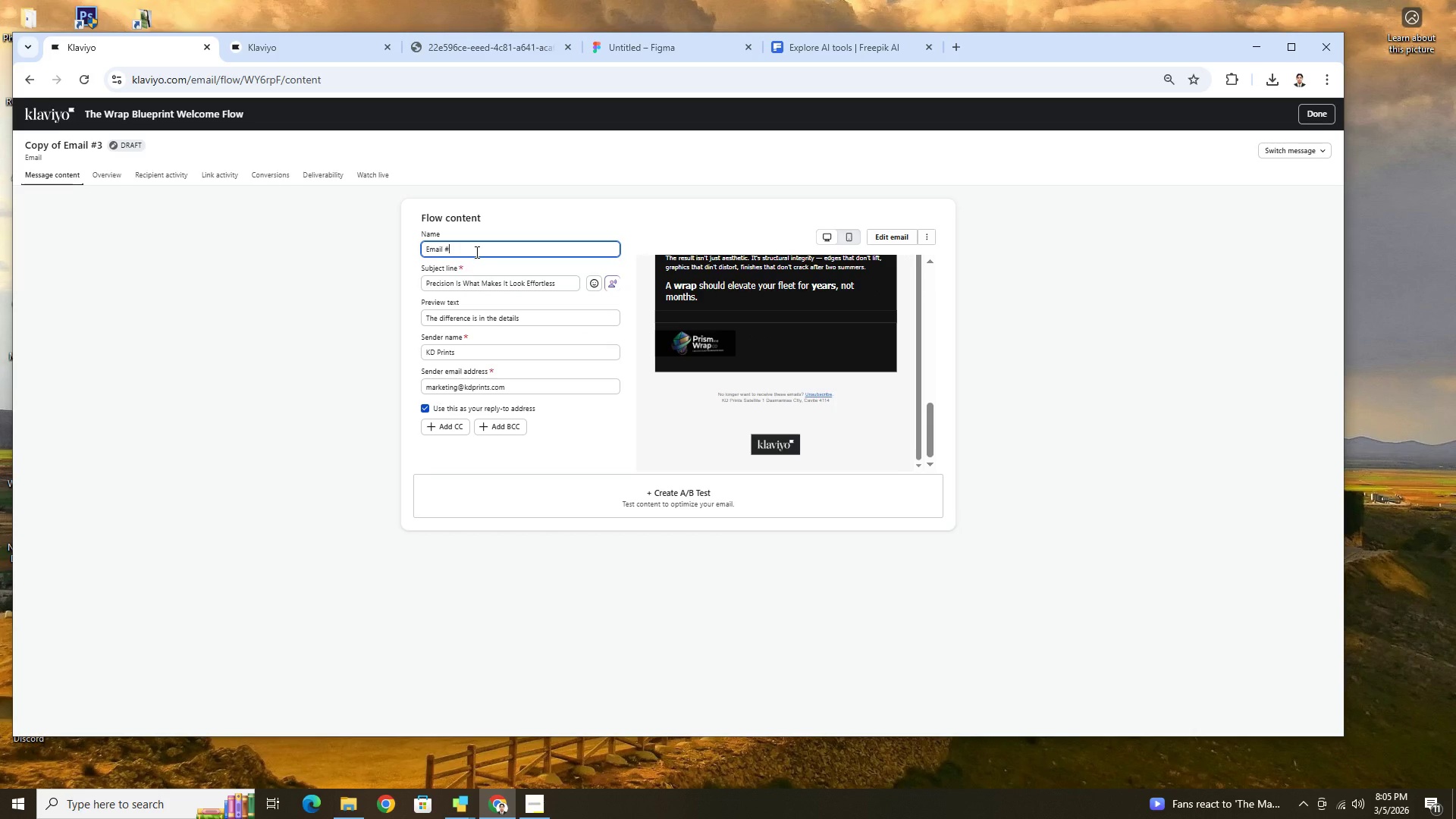 
key(4)
 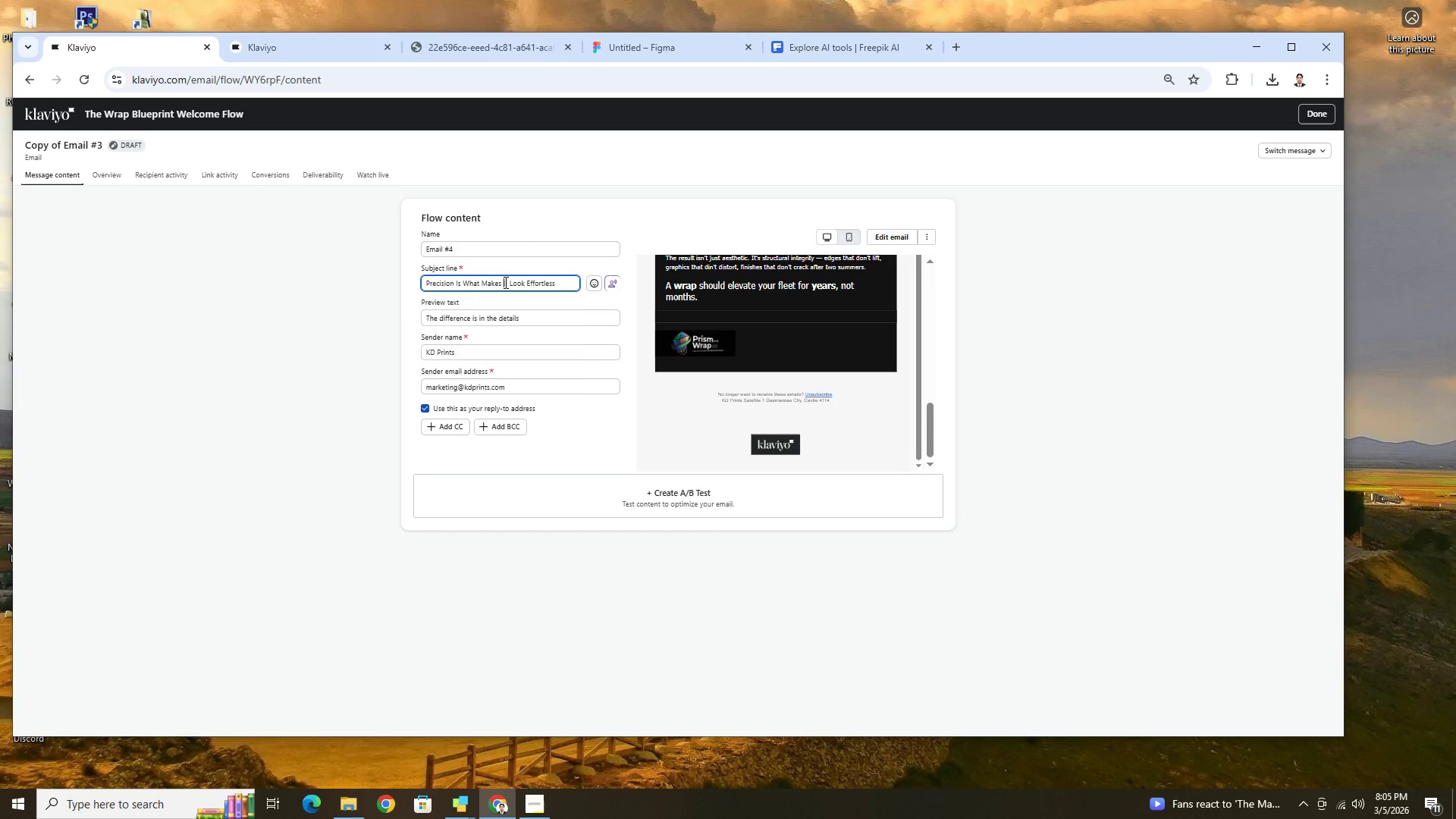 
double_click([504, 282])
 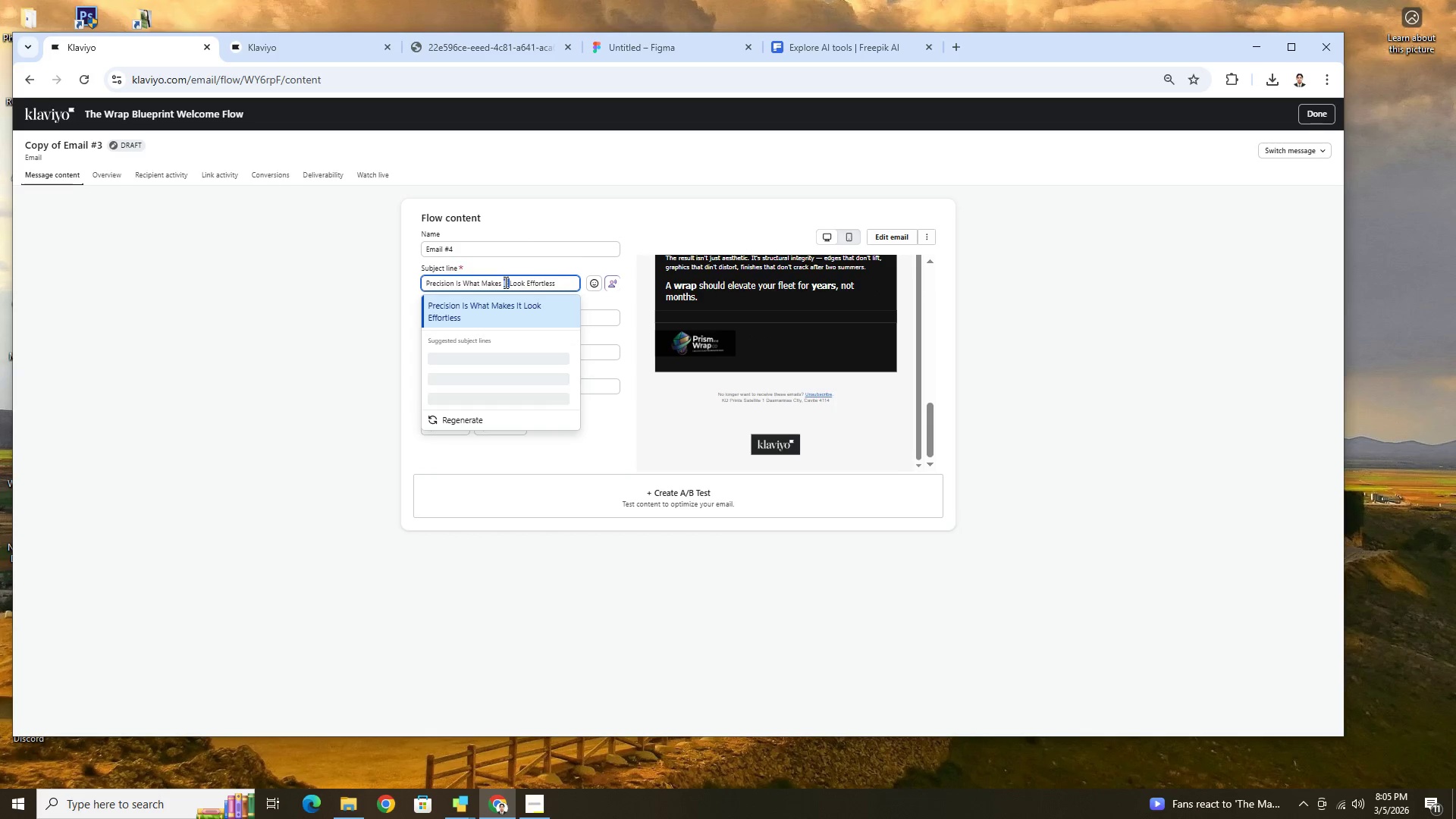 
triple_click([504, 282])
 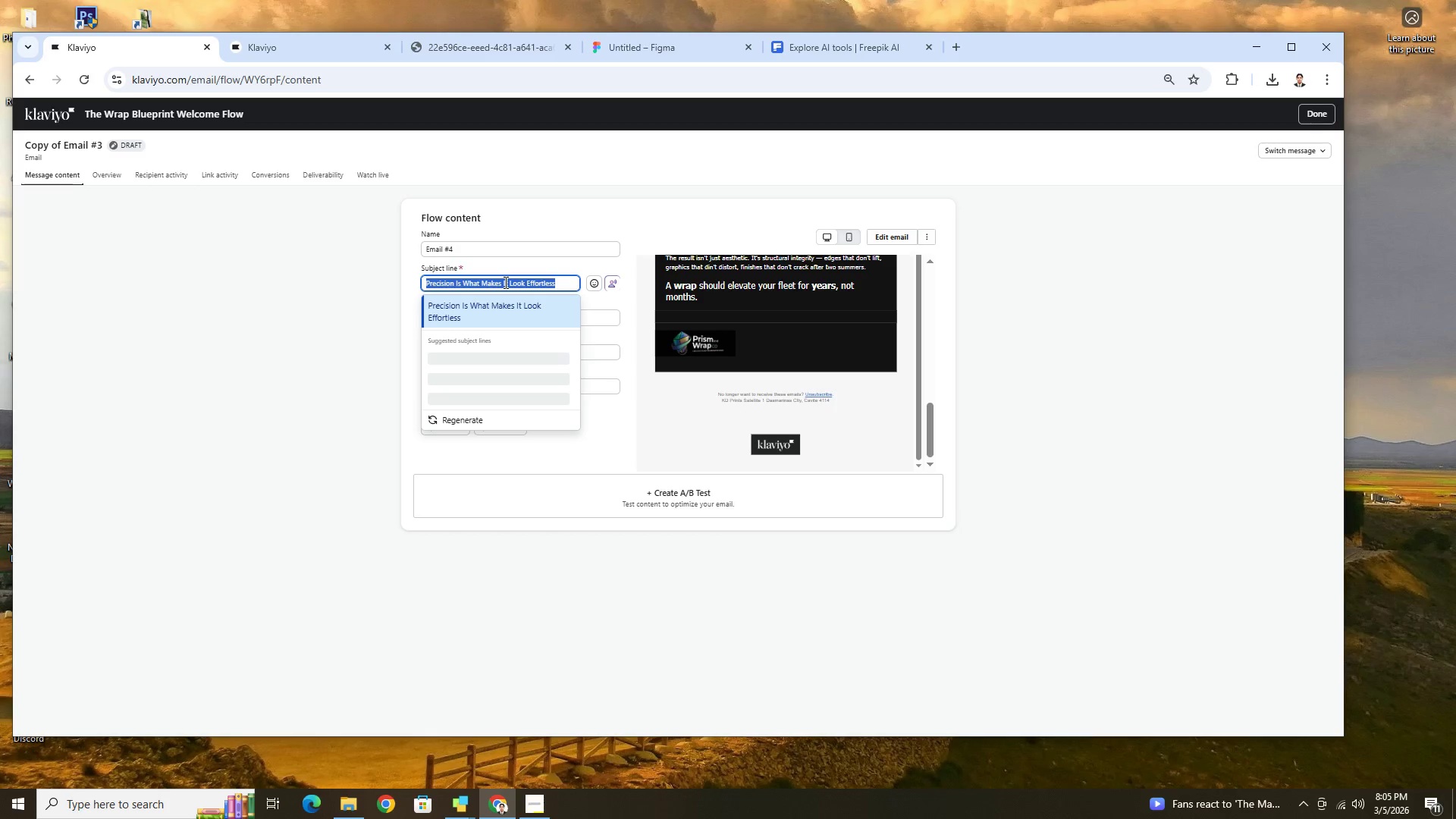 
key(Backspace)
 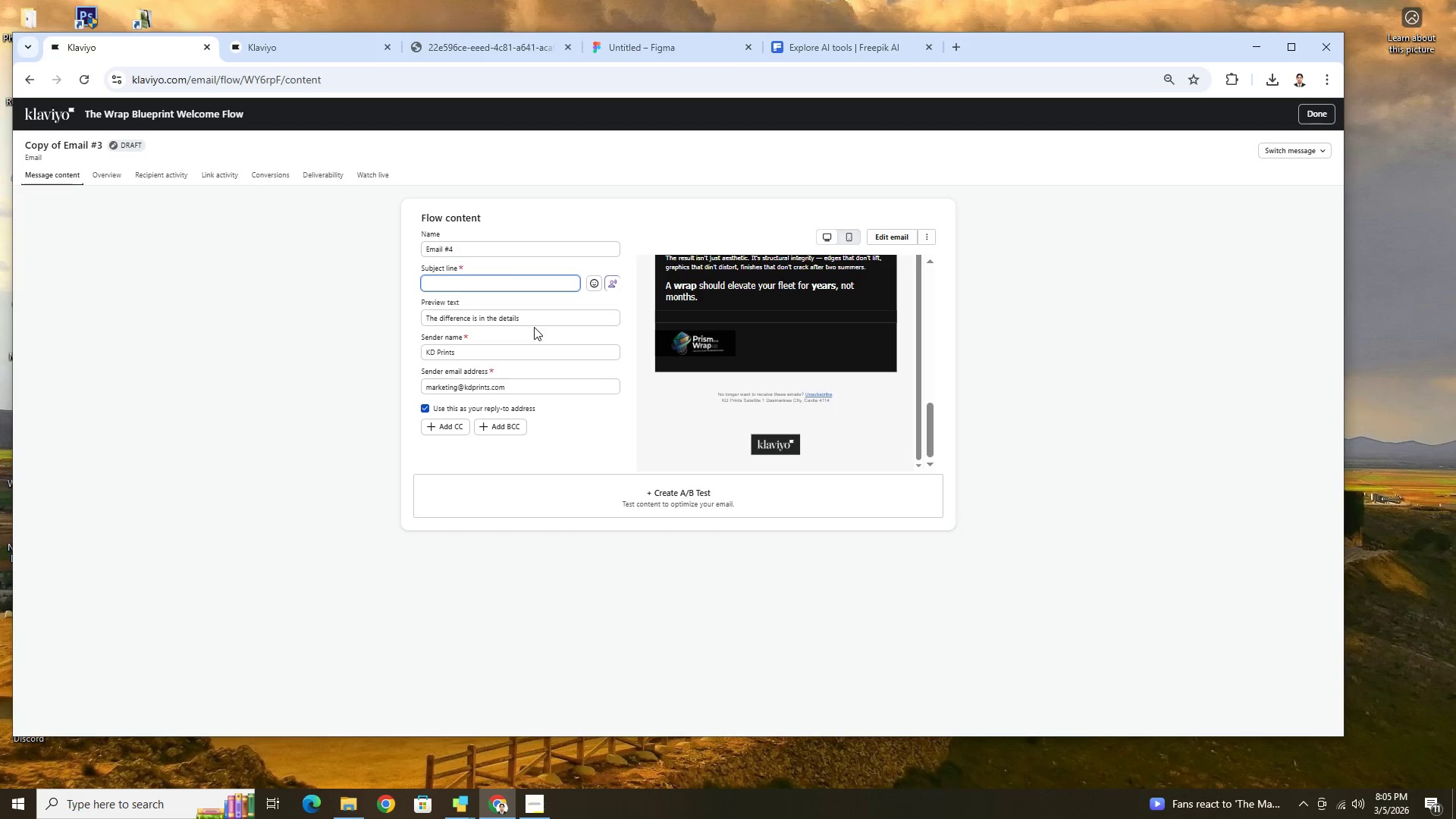 
left_click_drag(start_coordinate=[536, 317], to_coordinate=[421, 316])
 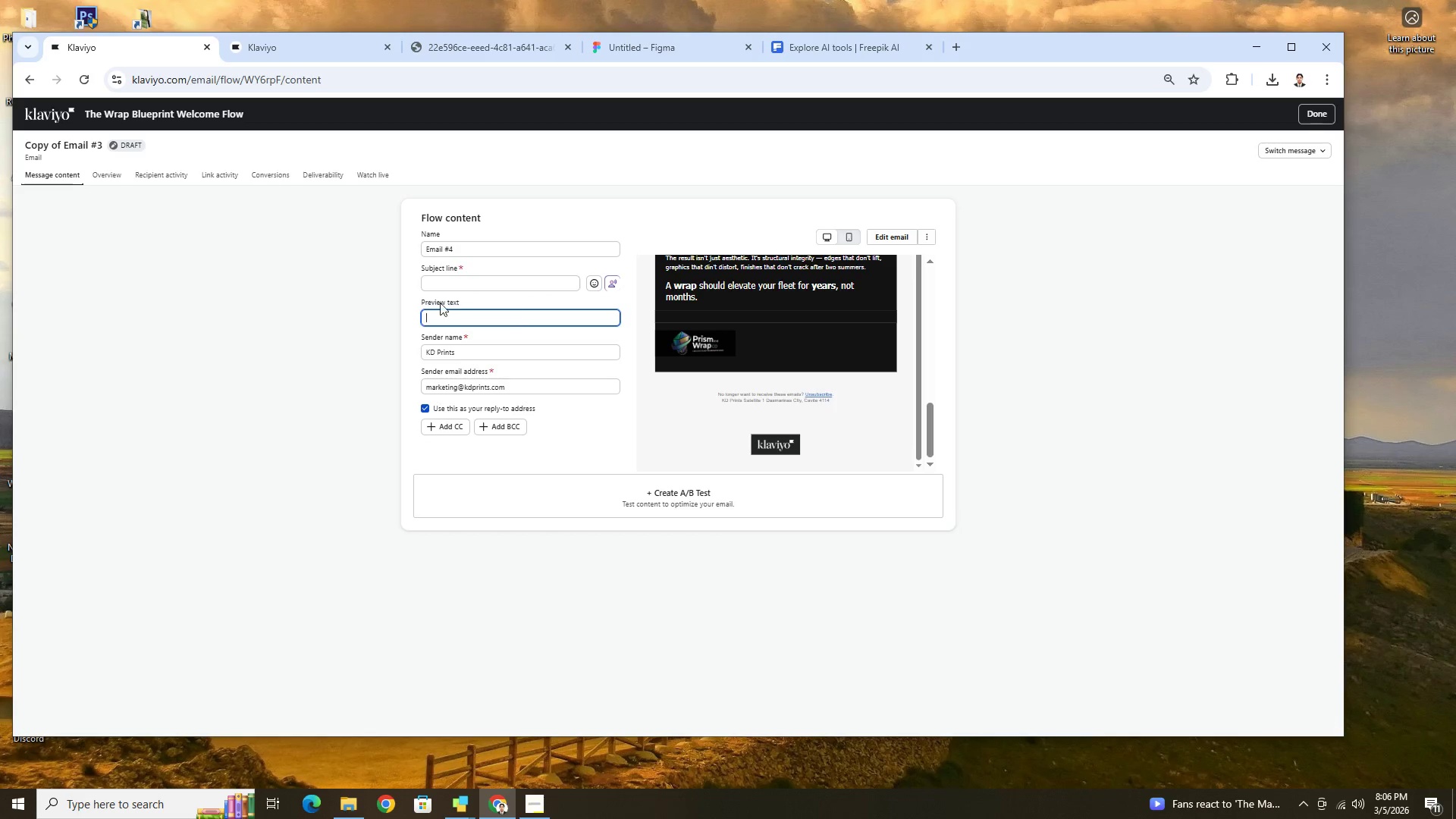 
key(Backspace)
 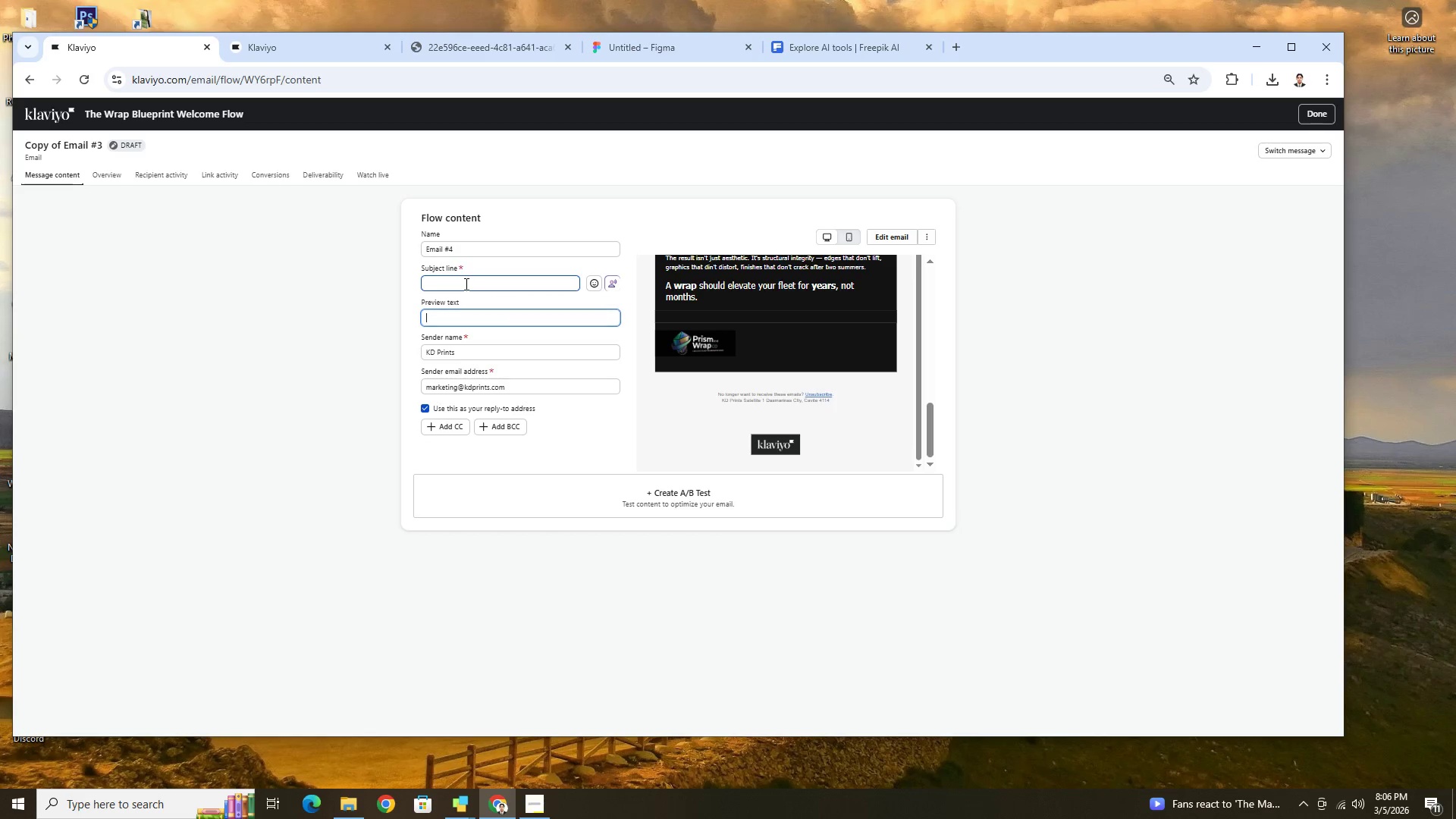 
left_click([466, 284])
 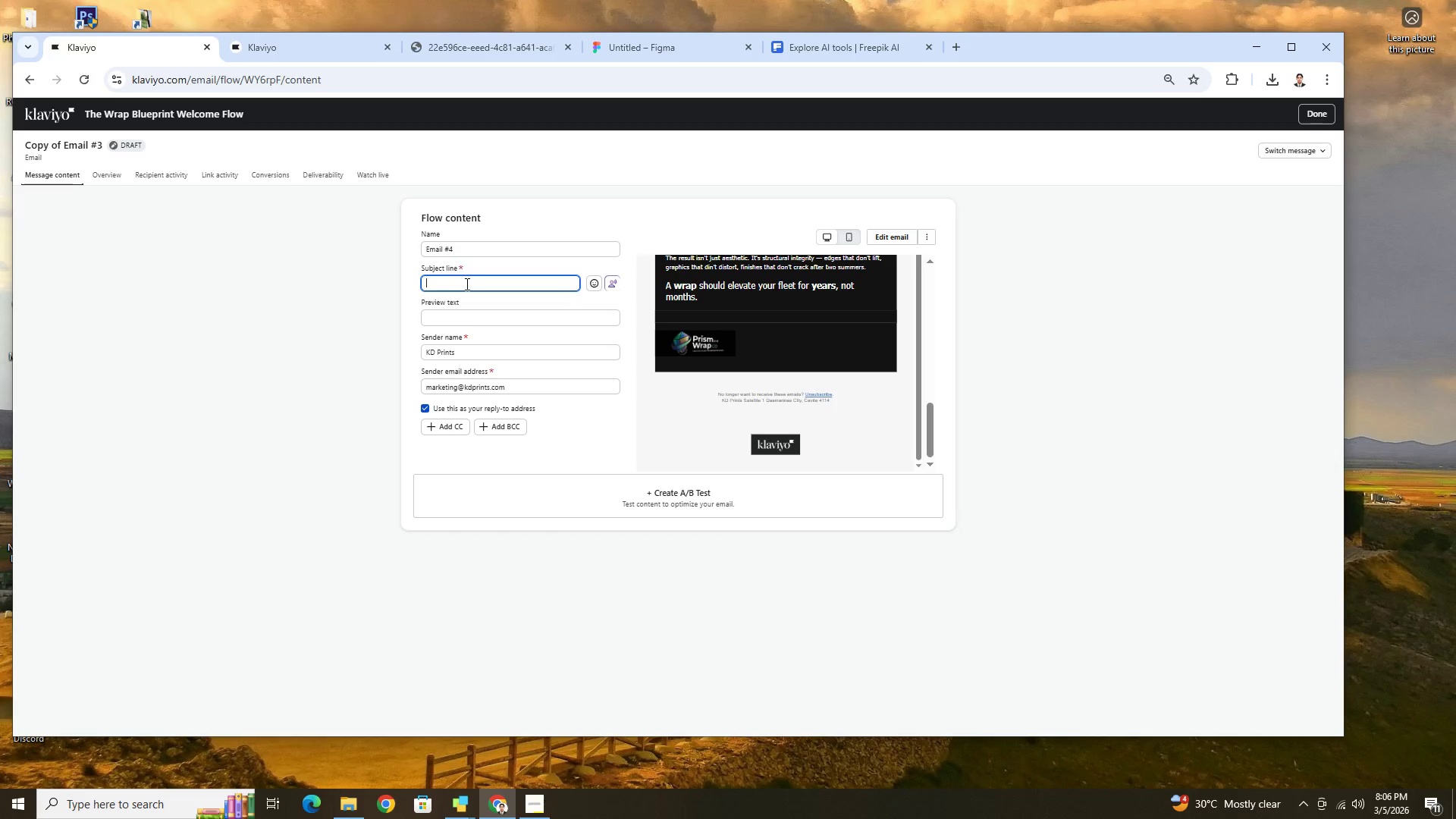 
wait(52.06)
 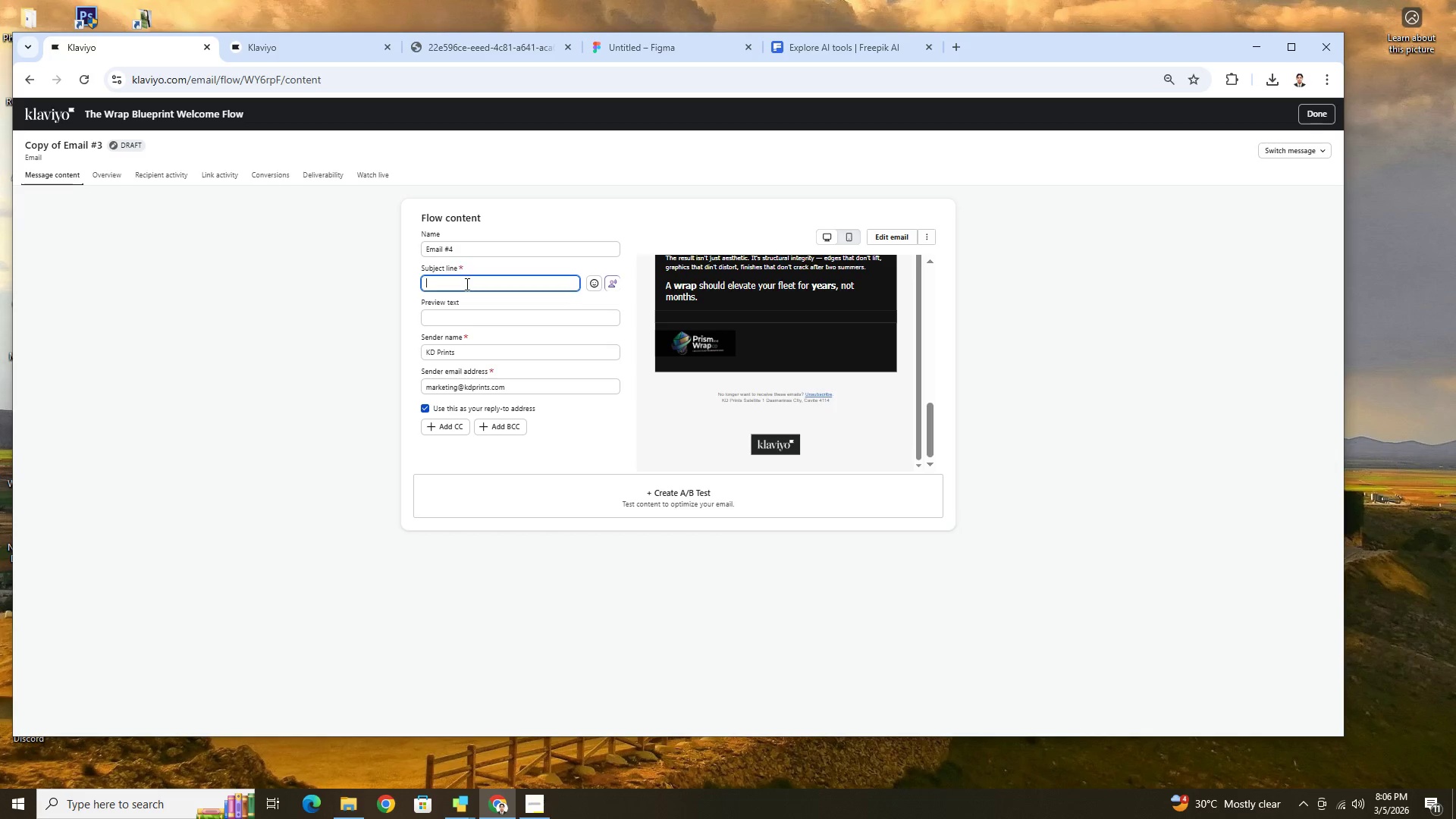 
type(Let's eva)
key(Backspace)
key(Backspace)
key(Backspace)
type(W)
key(Backspace)
type(Evaluate Your Fleet's Branding Potential)
 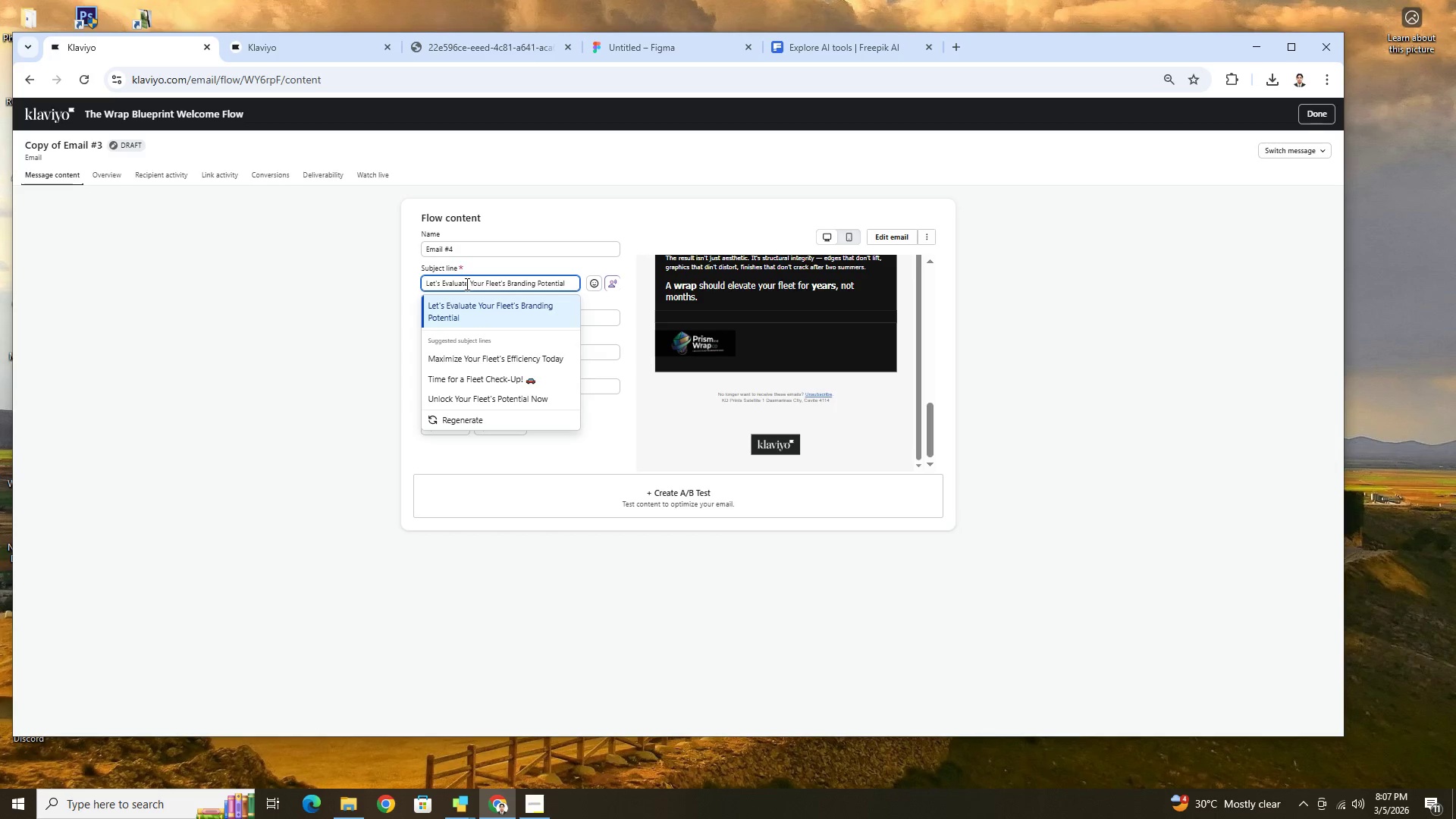 
wait(14.08)
 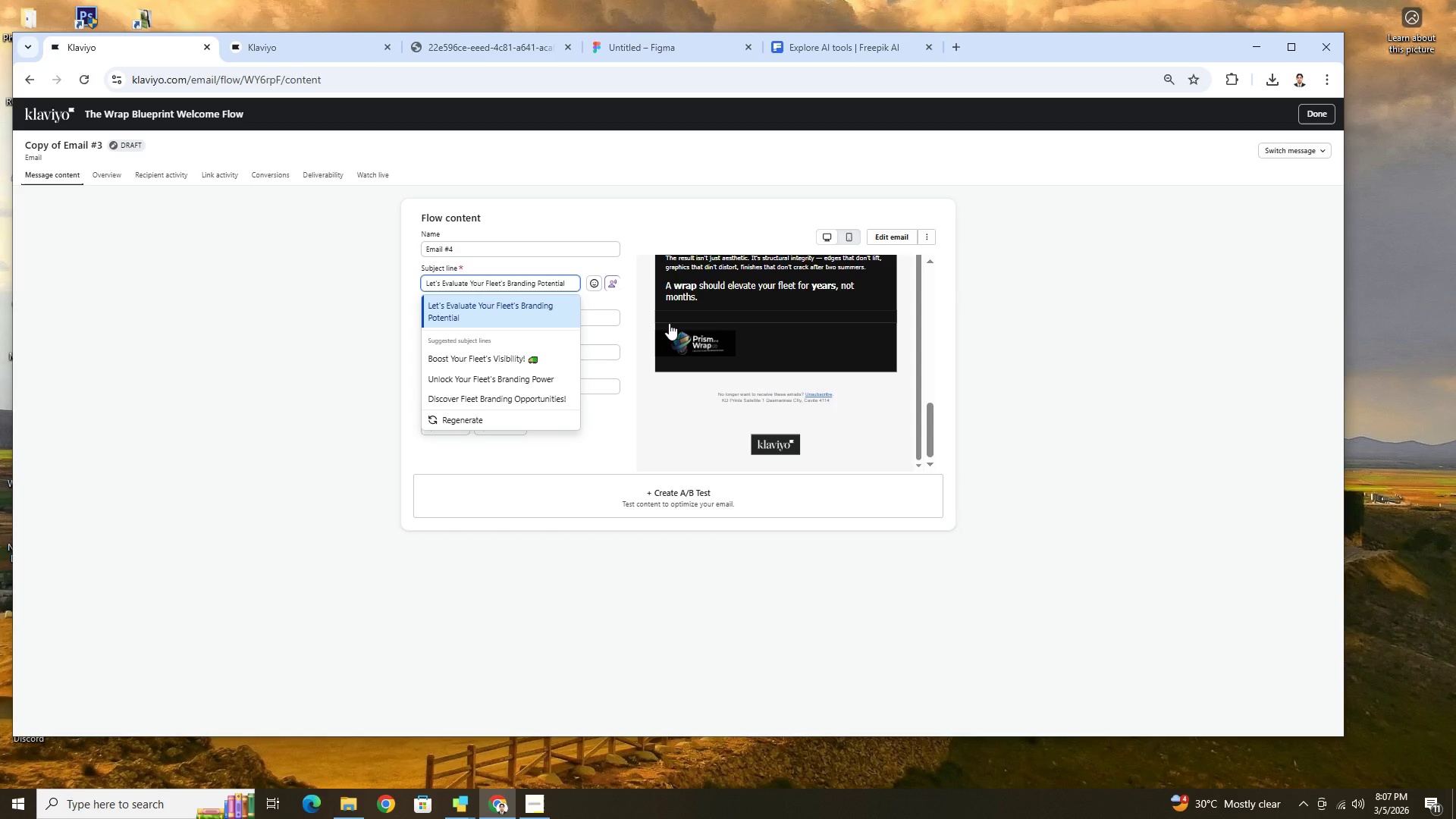 
left_click([565, 373])
 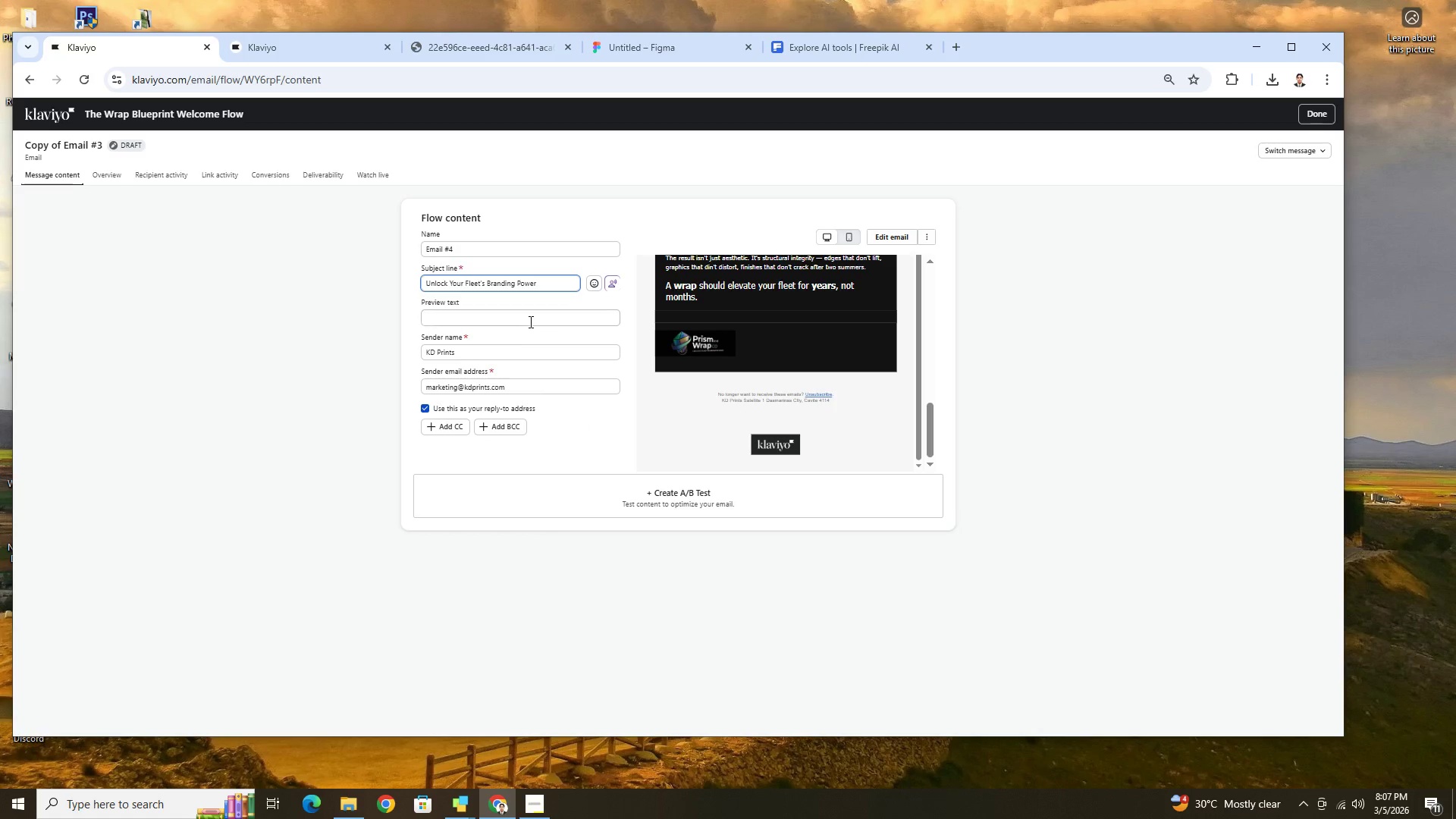 
left_click([529, 320])
 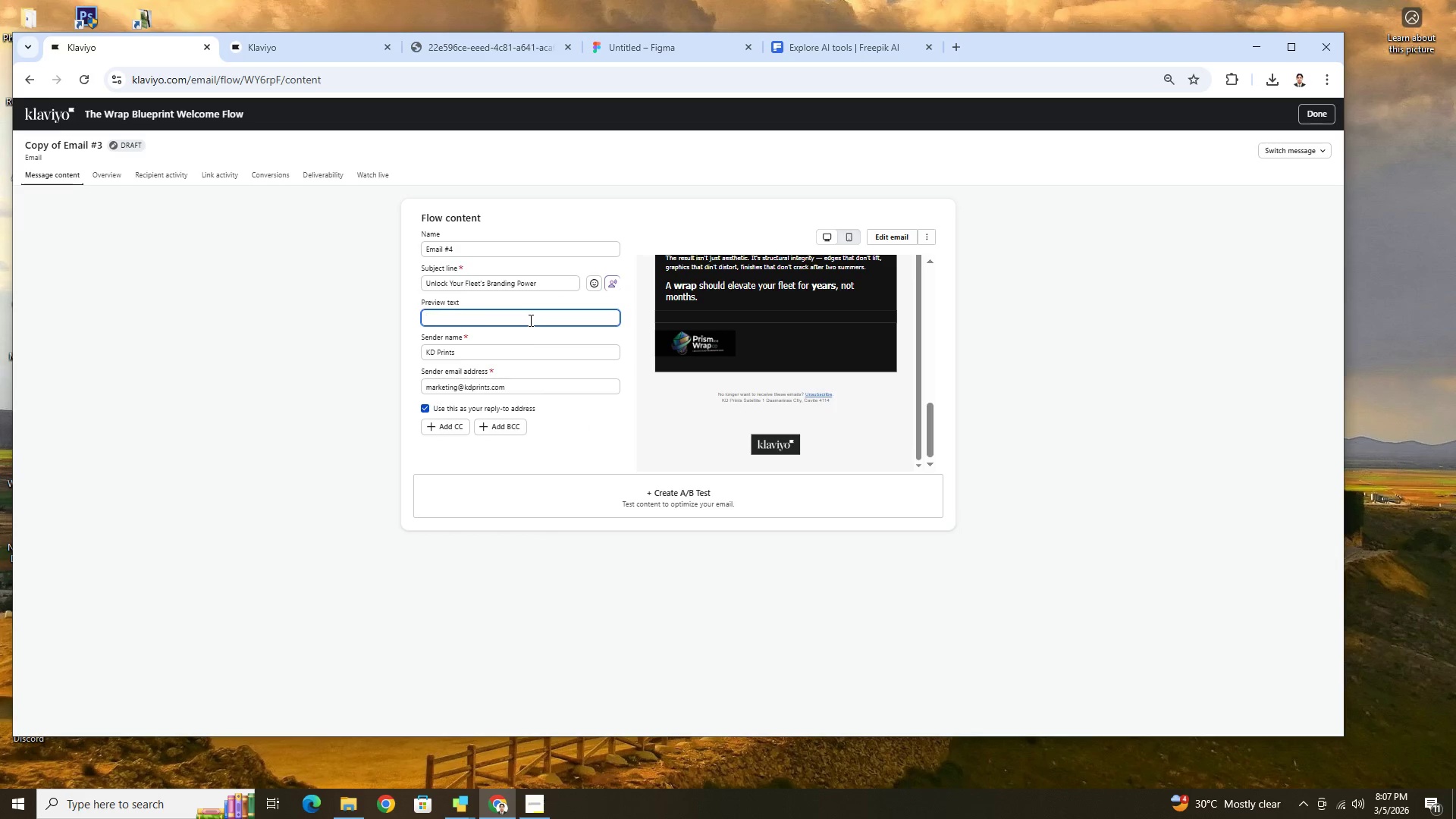 
type(A strategic assessment, bn)
key(Backspace)
type(not a sales call)
 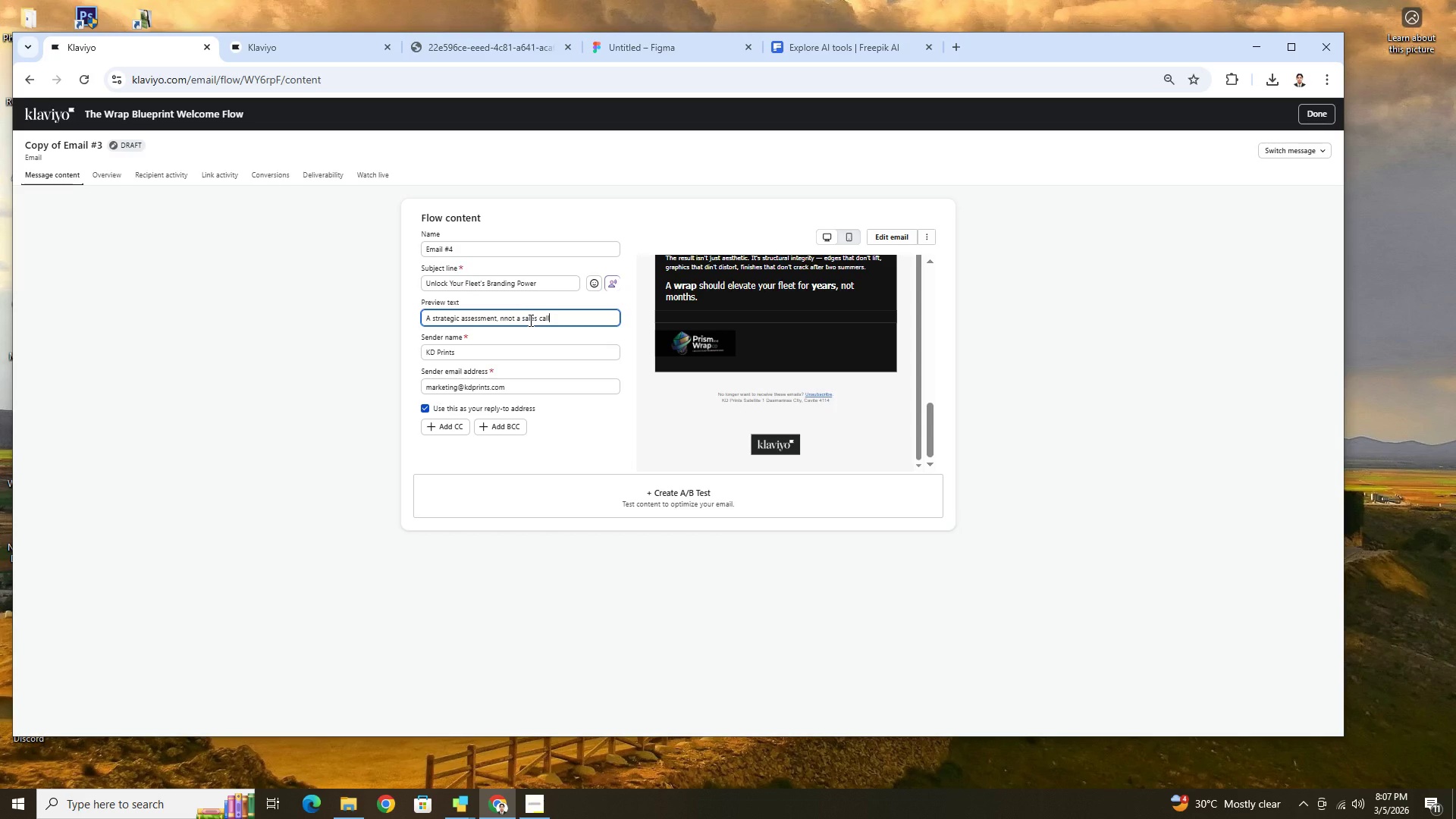 
wait(14.75)
 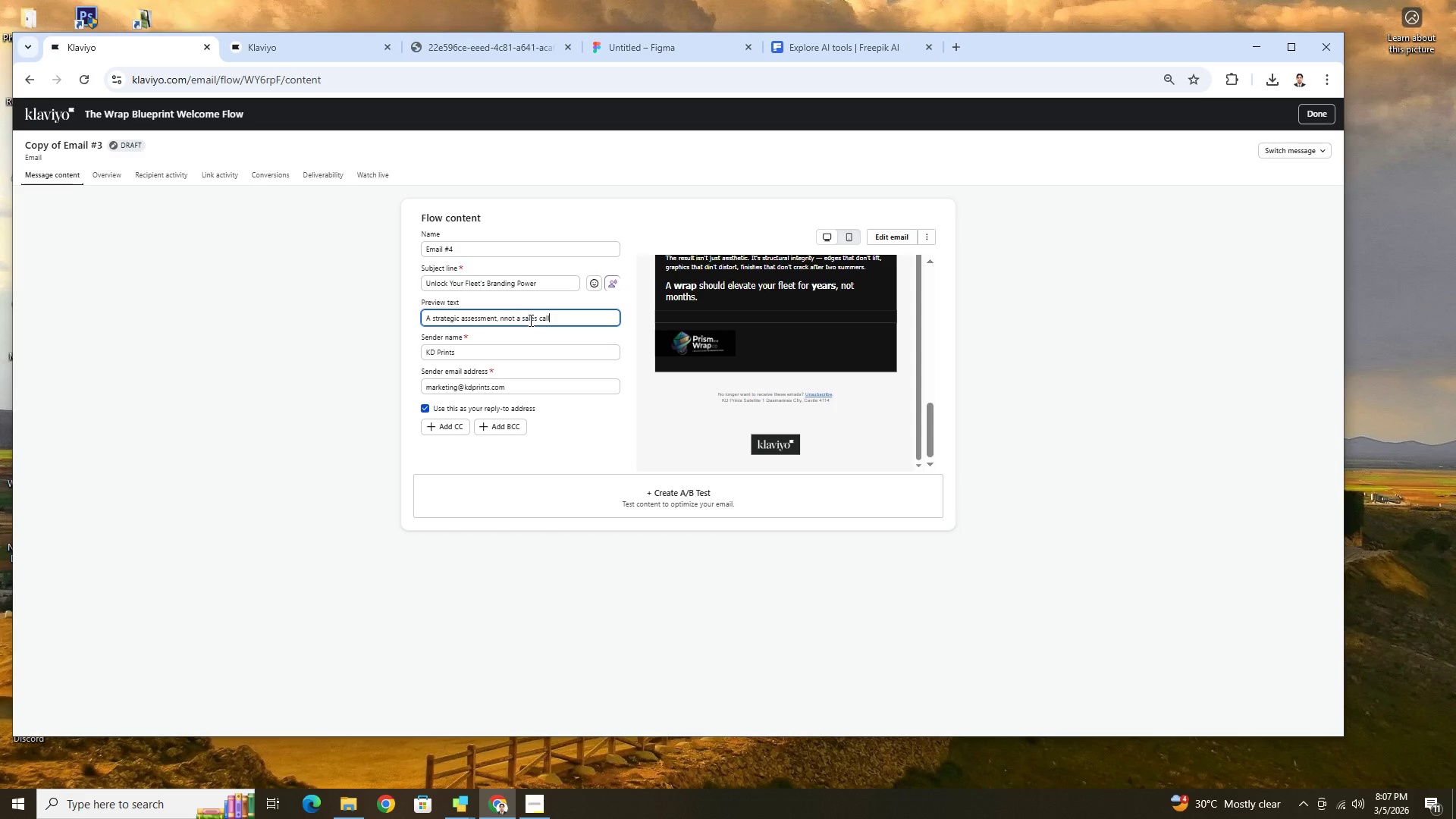 
left_click([884, 238])
 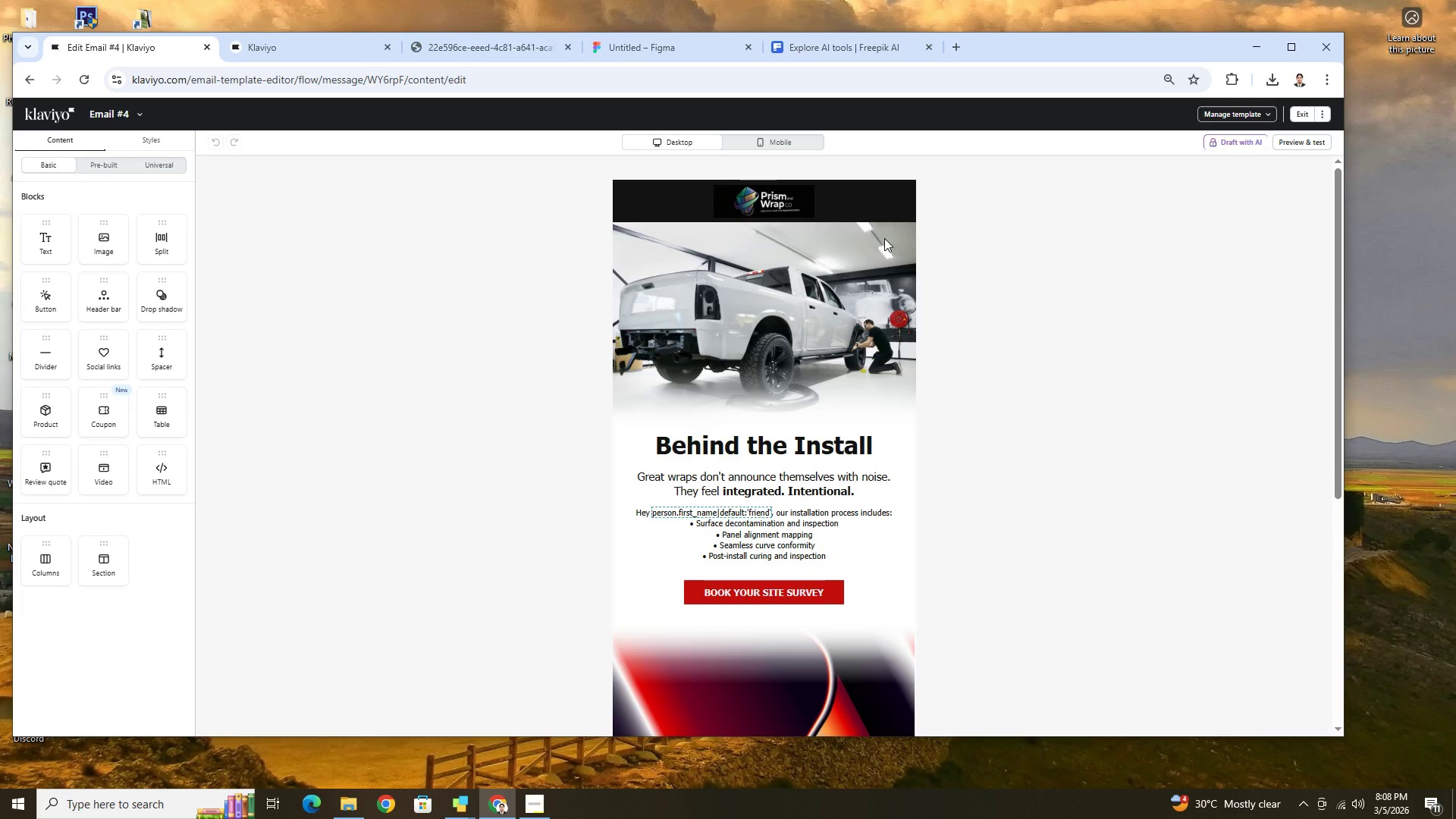 
wait(34.53)
 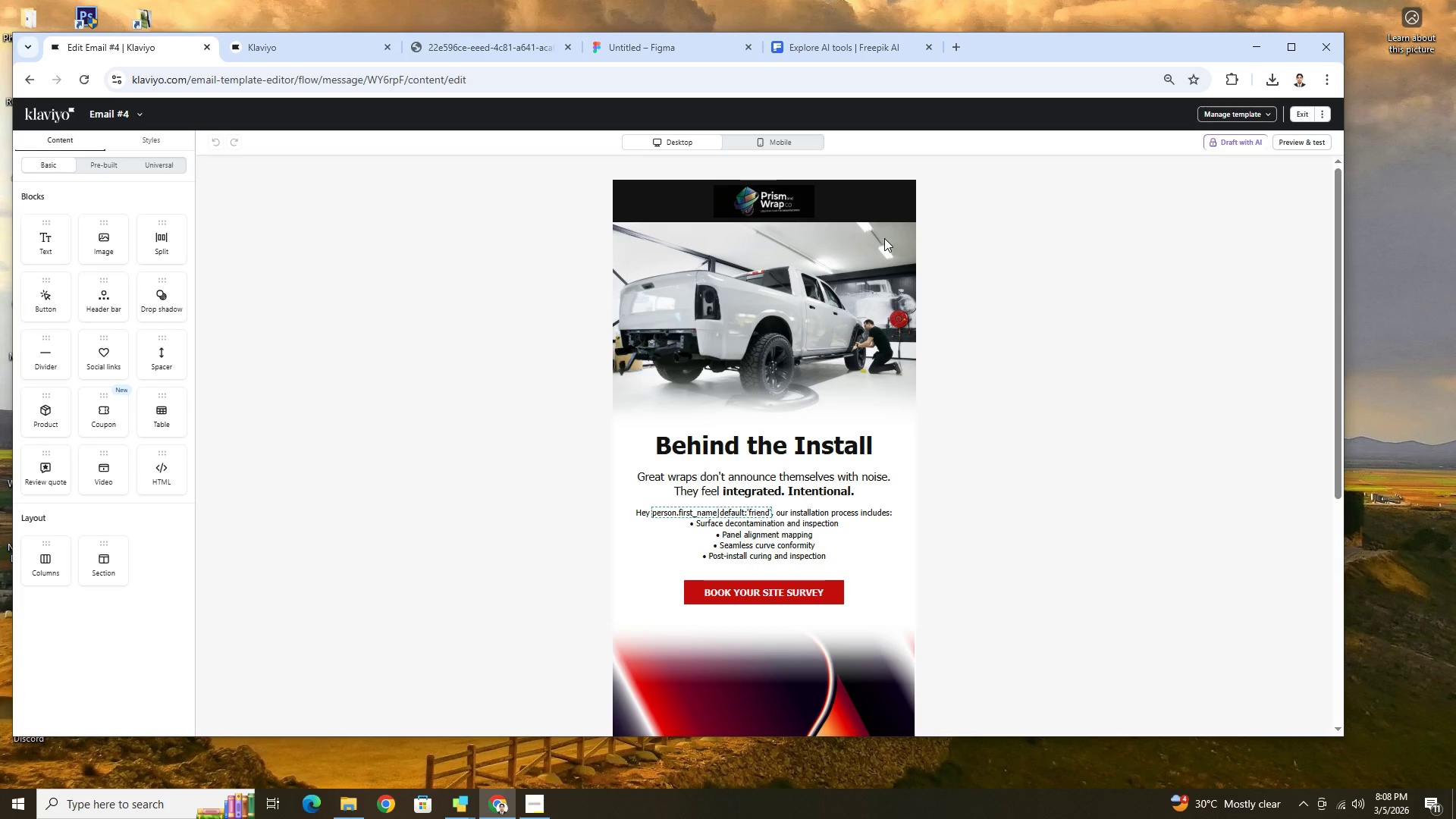 
left_click([526, 804])